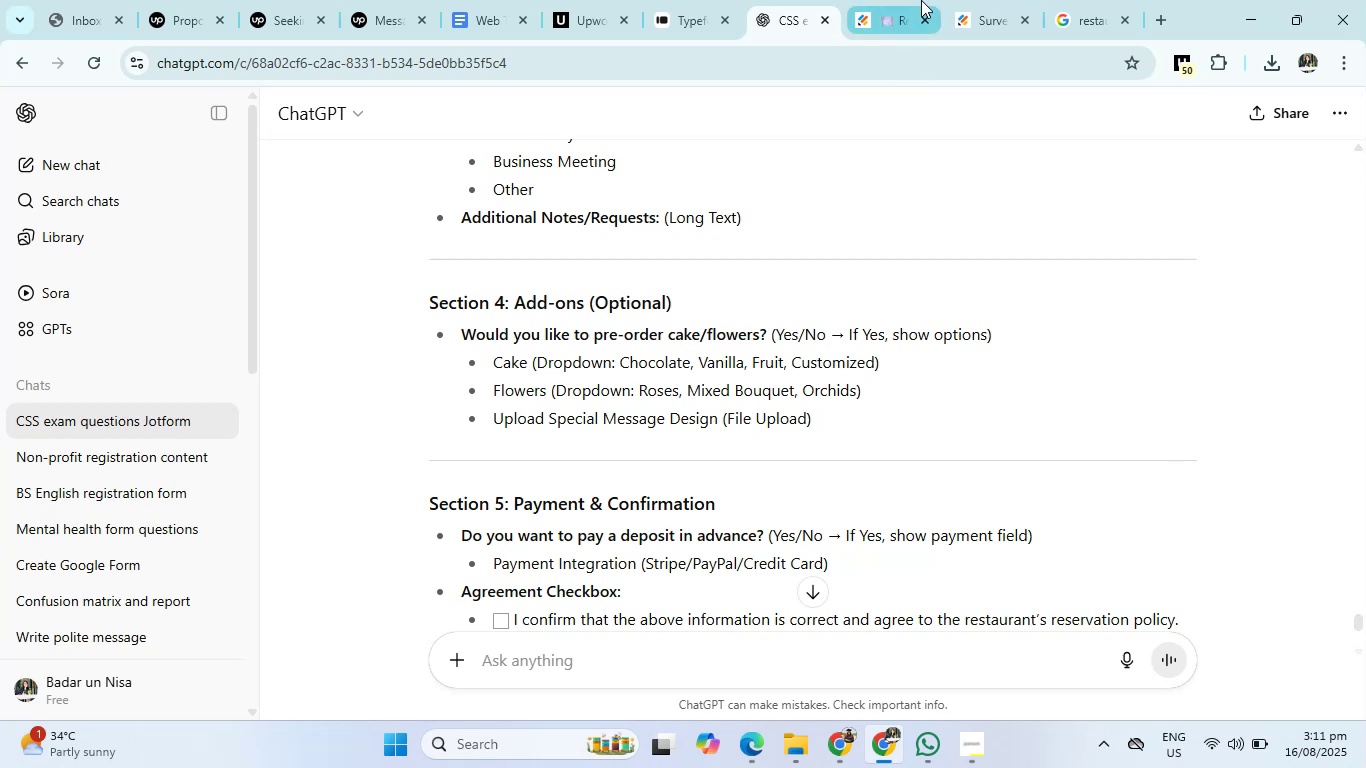 
left_click([904, 0])
 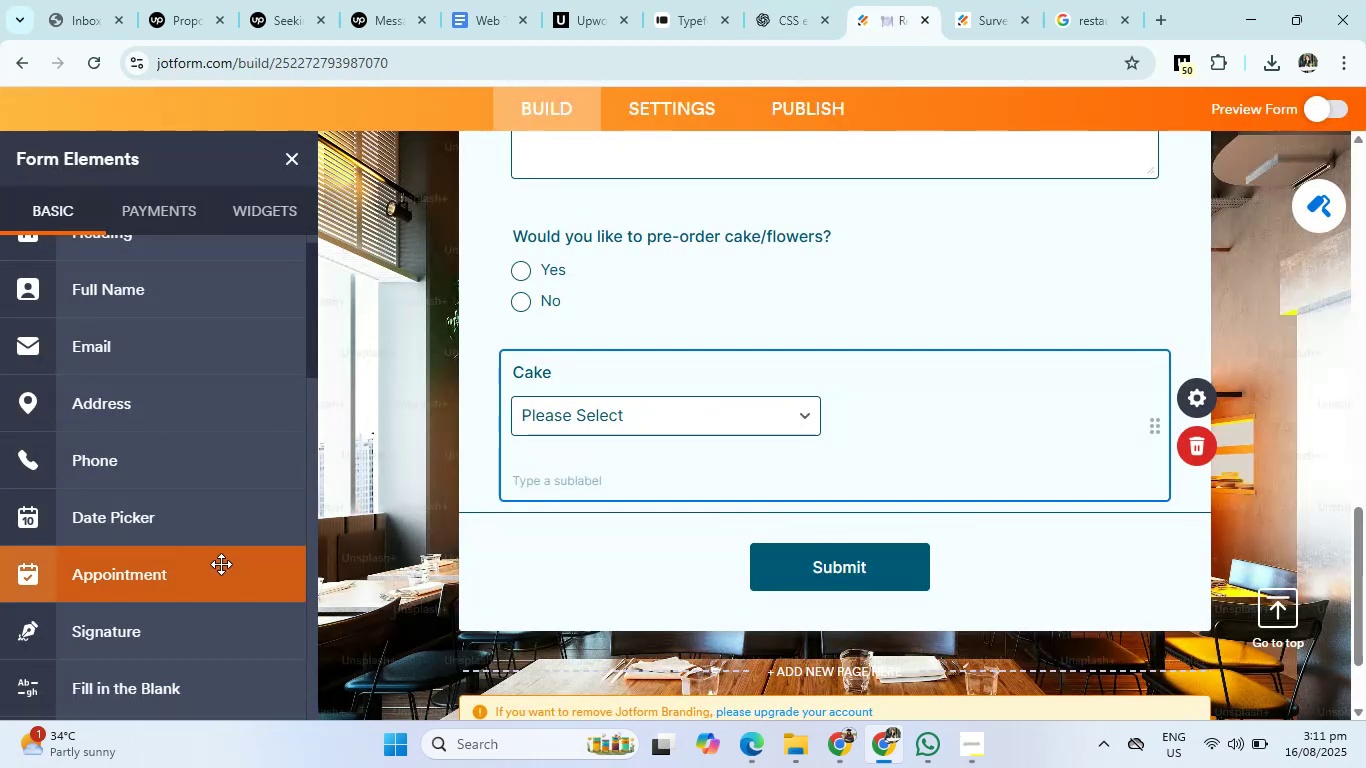 
scroll: coordinate [157, 578], scroll_direction: down, amount: 5.0
 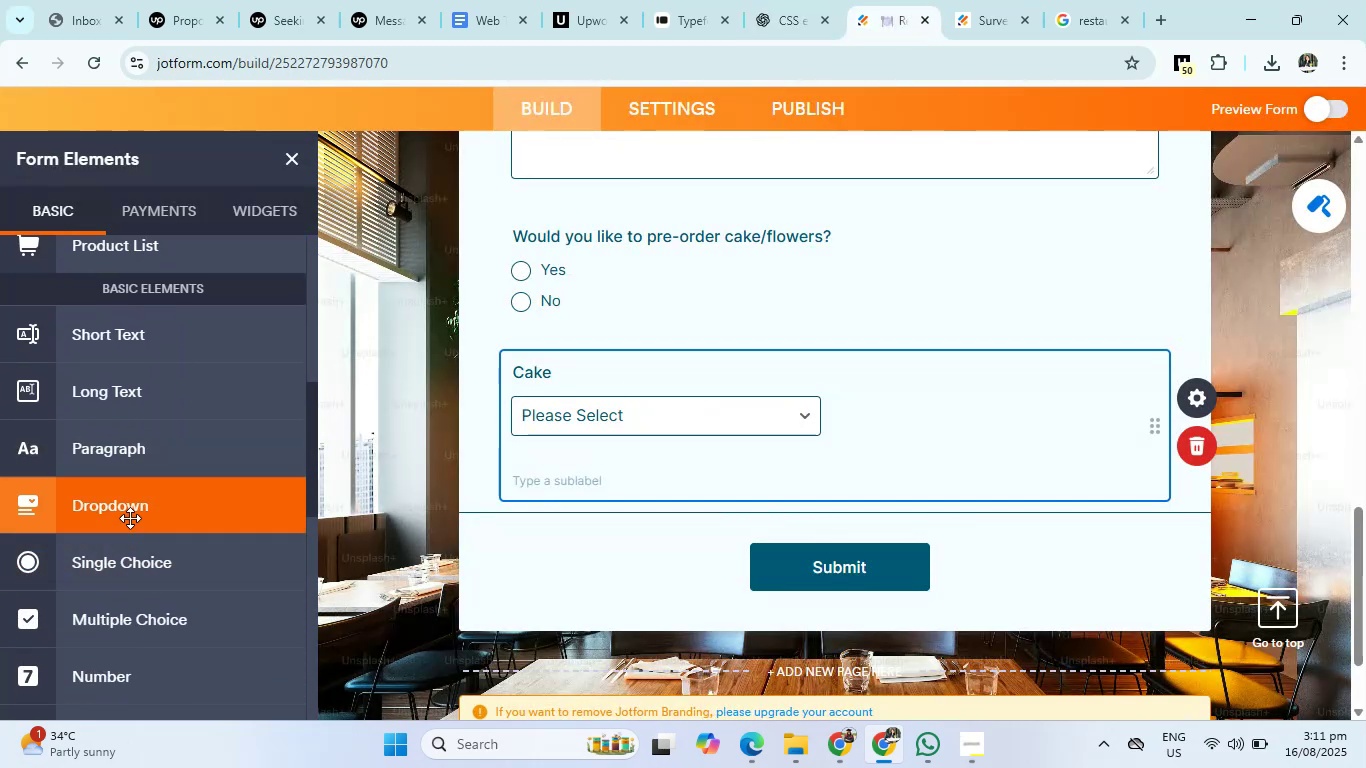 
left_click([130, 518])
 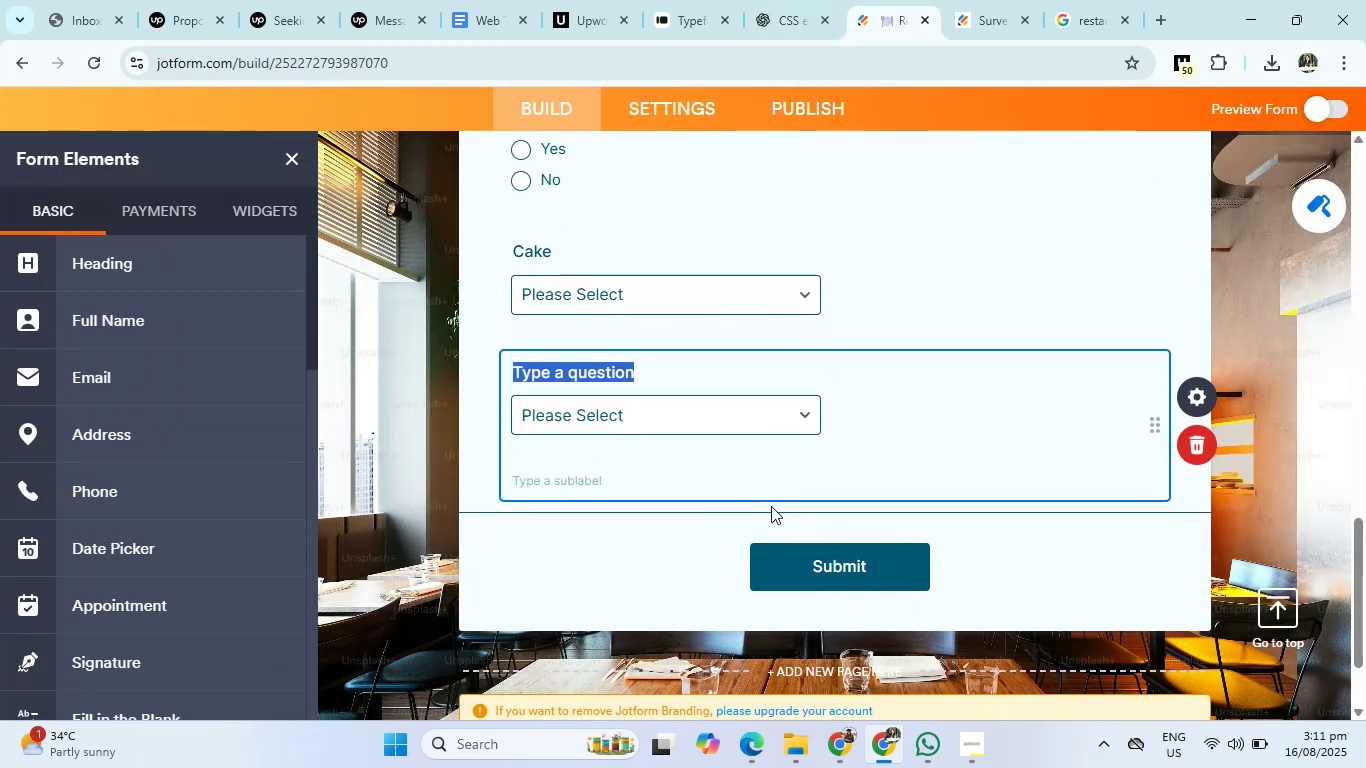 
key(Backspace)
type(Flowers)
 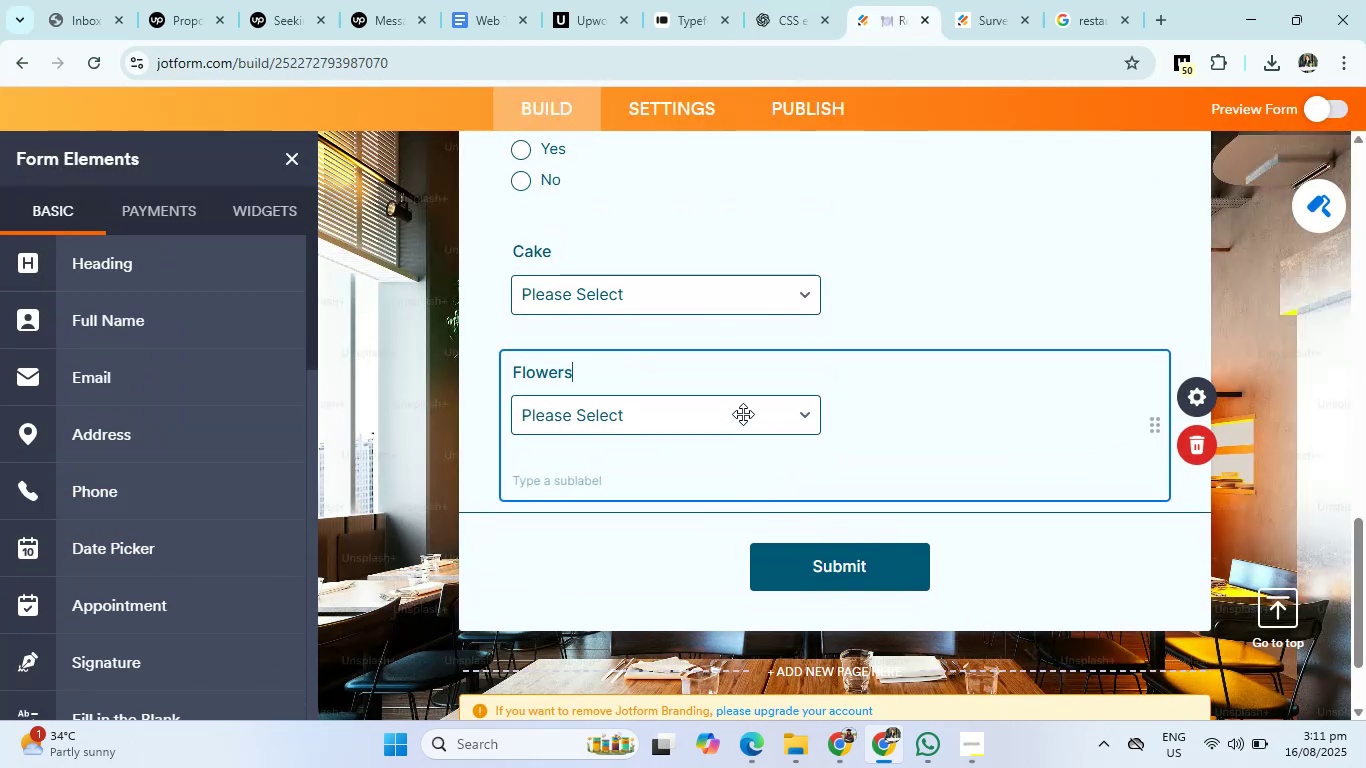 
left_click([743, 413])
 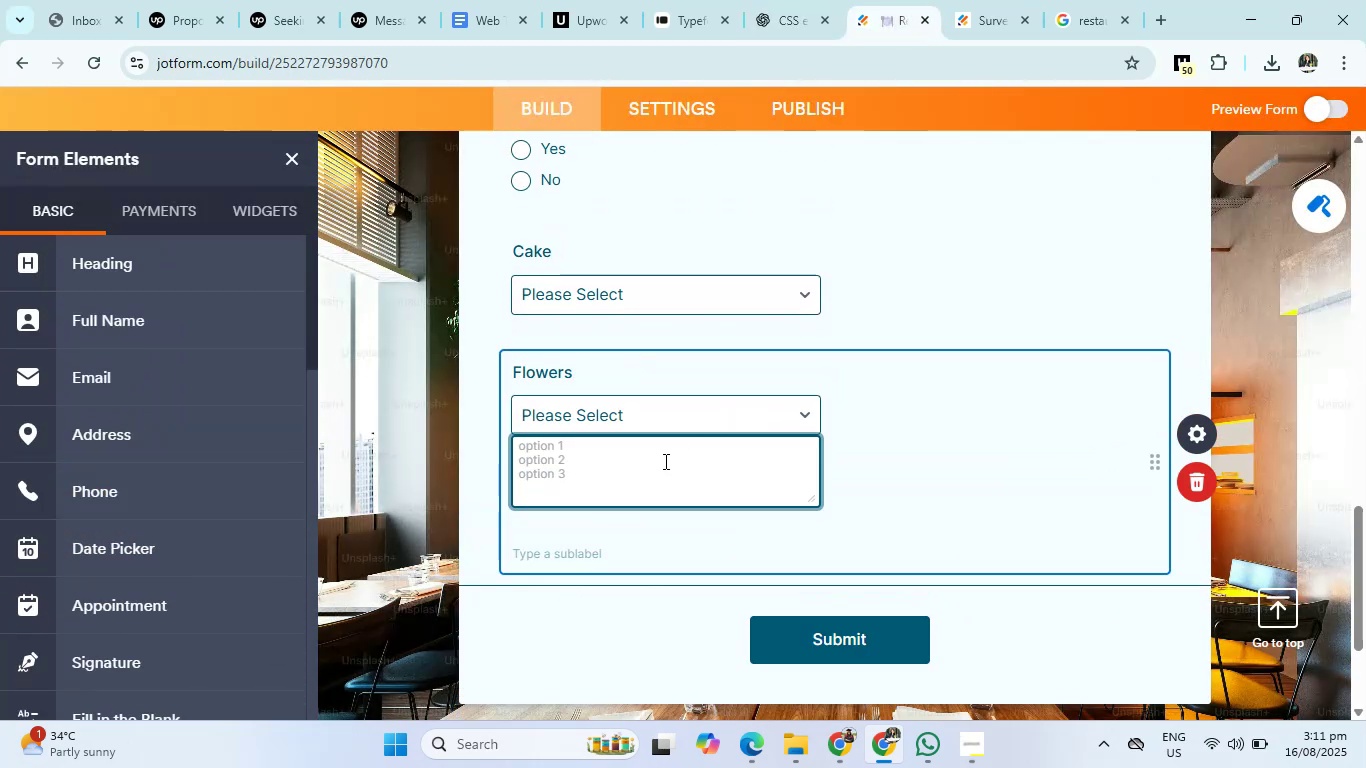 
left_click([664, 461])
 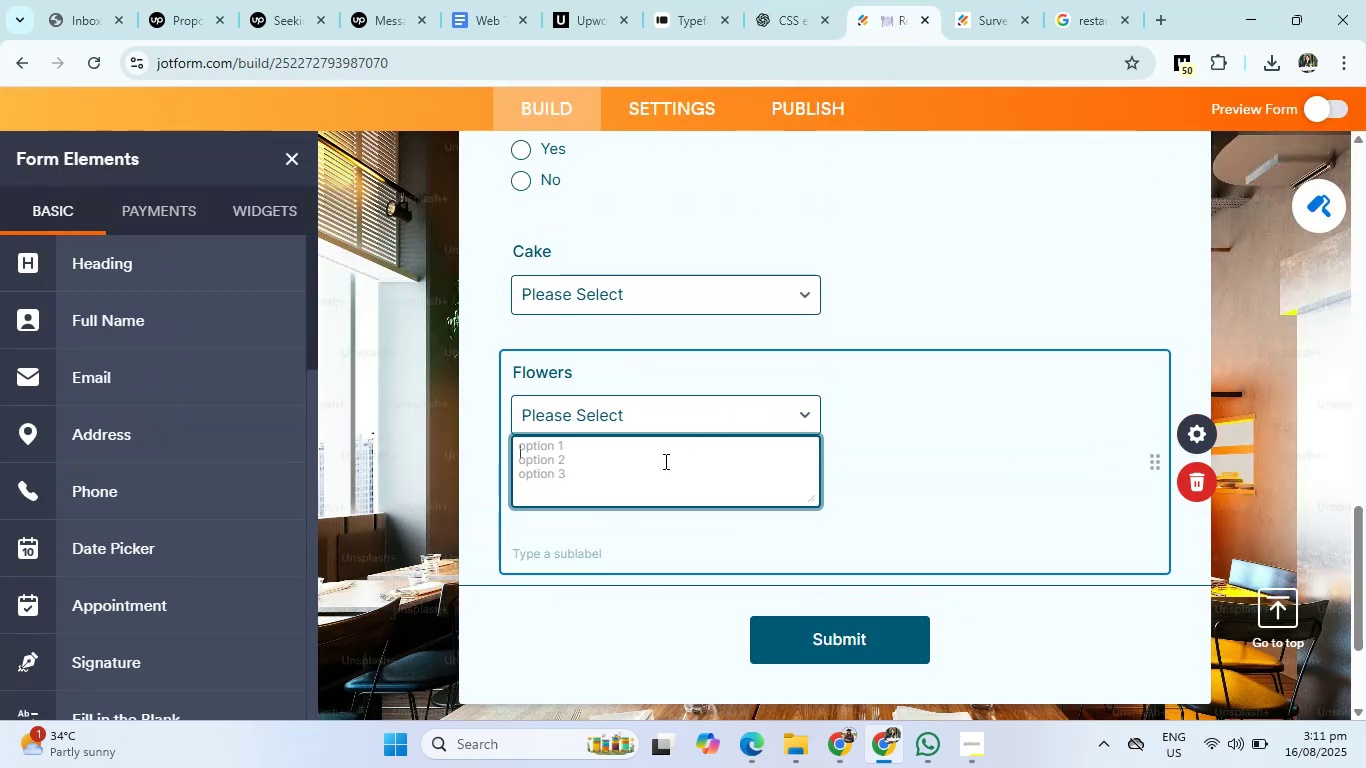 
type(Roses)
 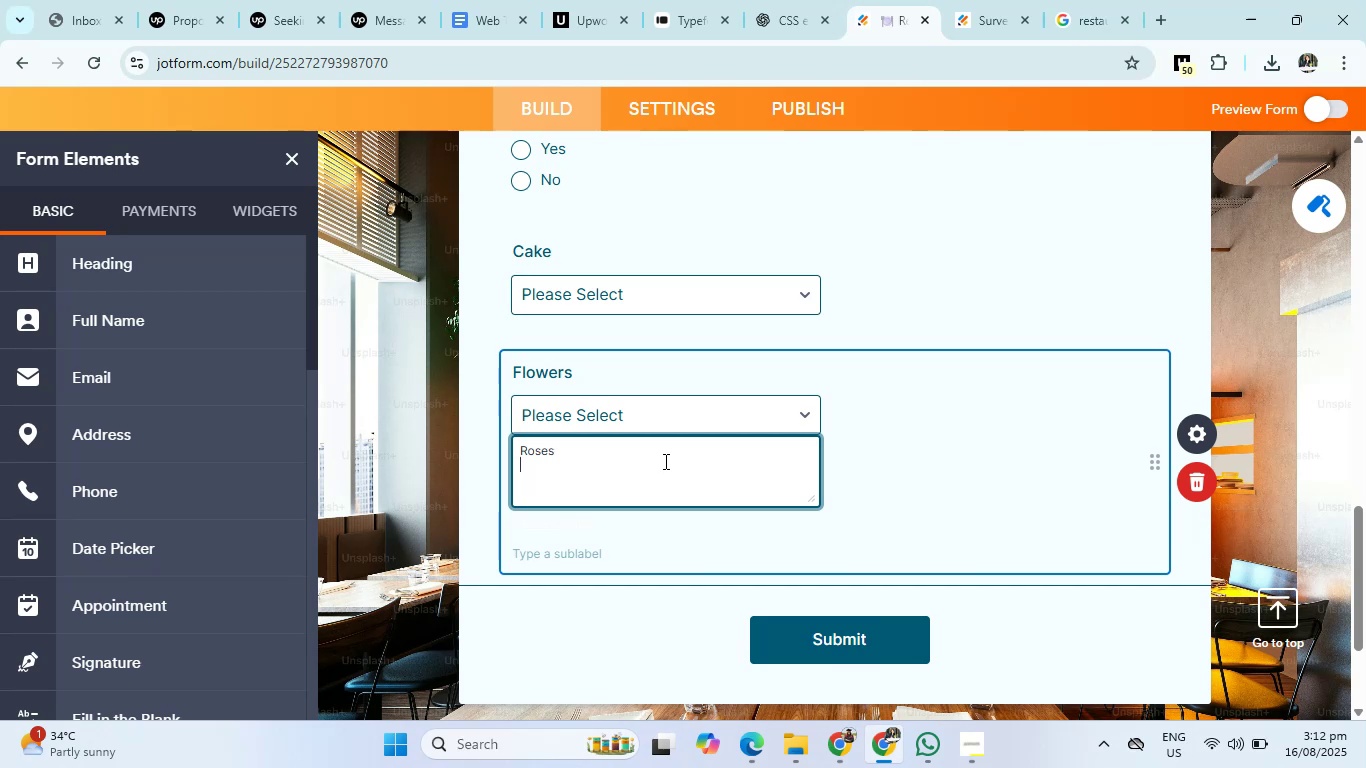 
key(Enter)
 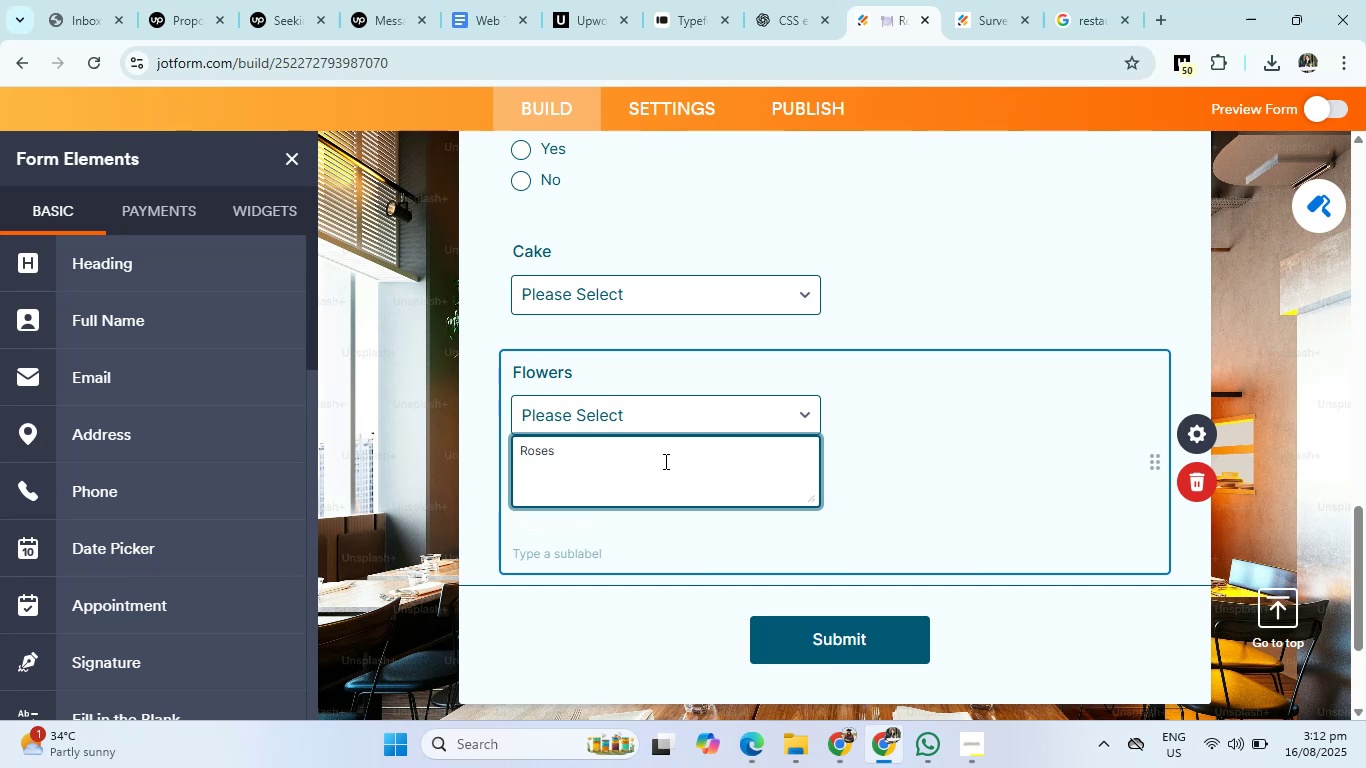 
hold_key(key=ShiftRight, duration=0.43)
 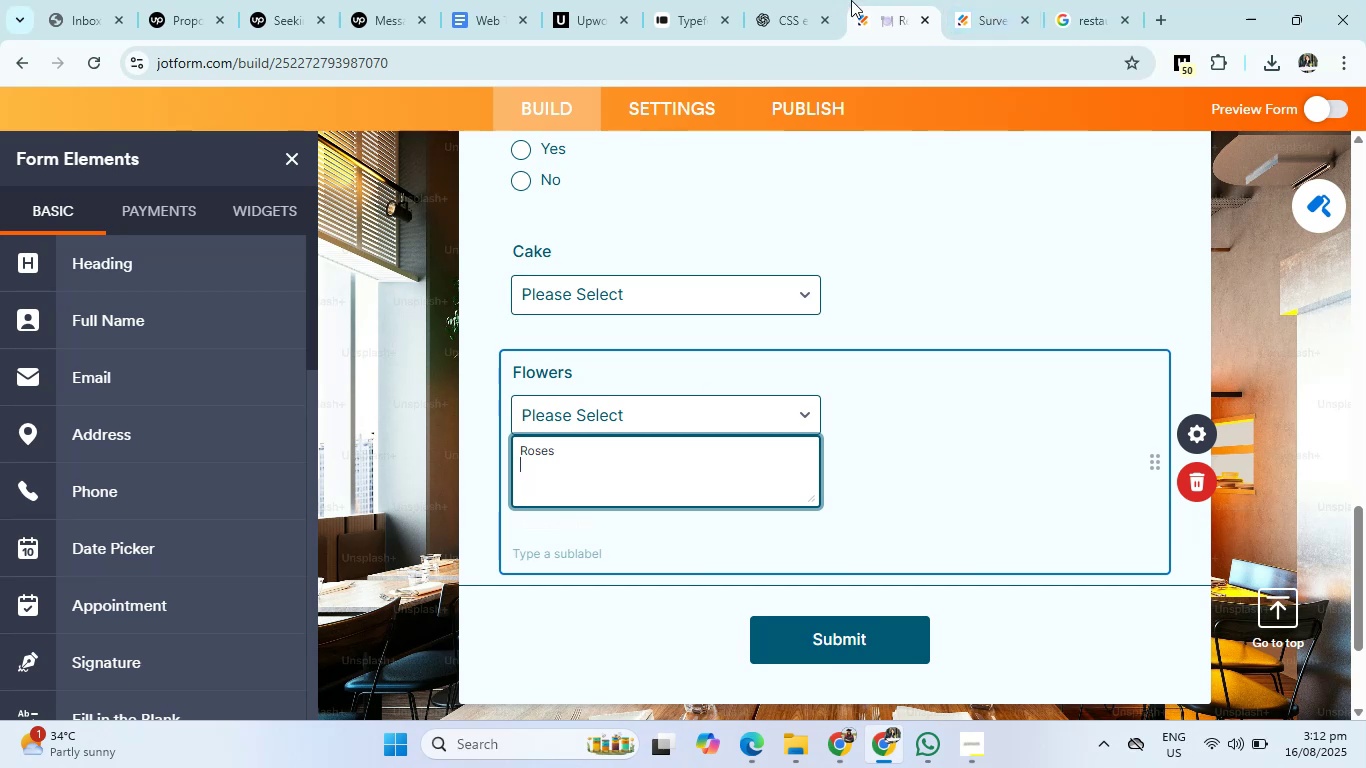 
left_click([831, 0])
 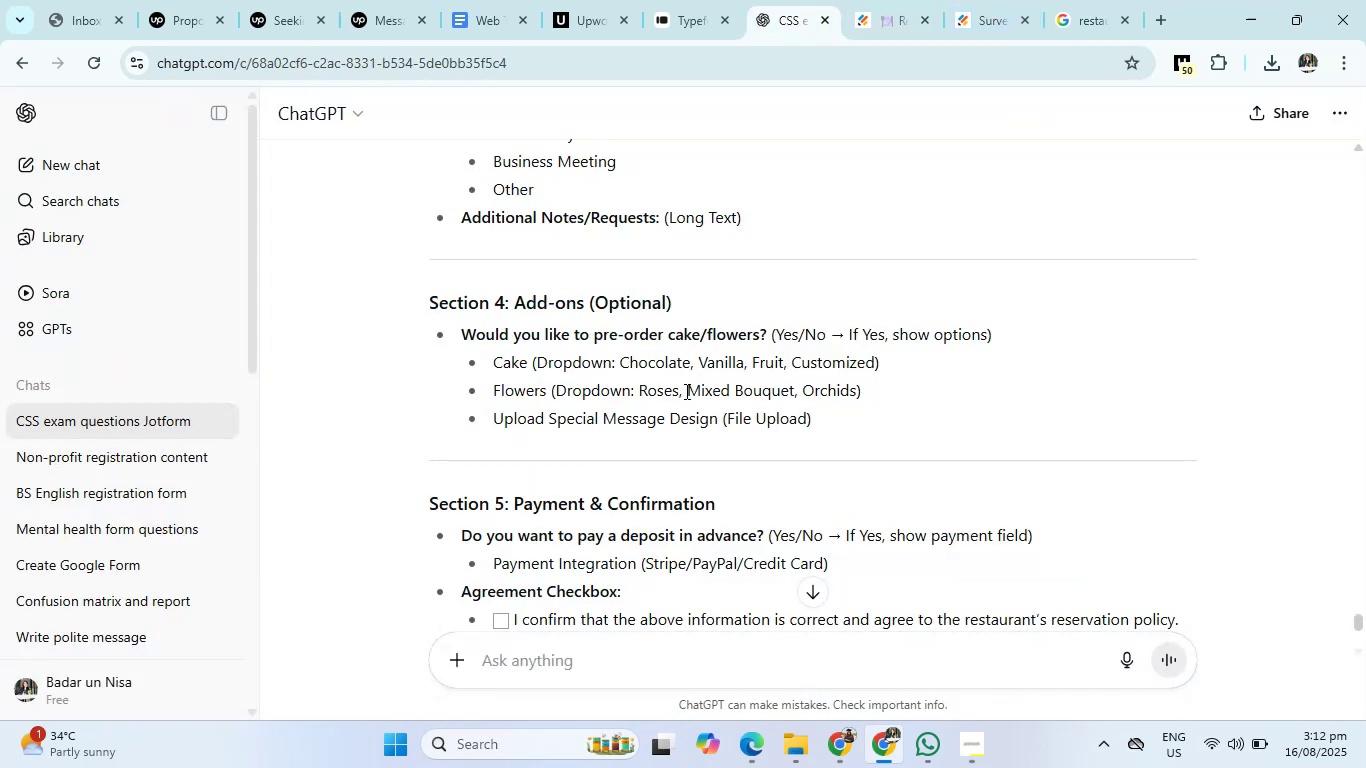 
left_click_drag(start_coordinate=[689, 391], to_coordinate=[794, 390])
 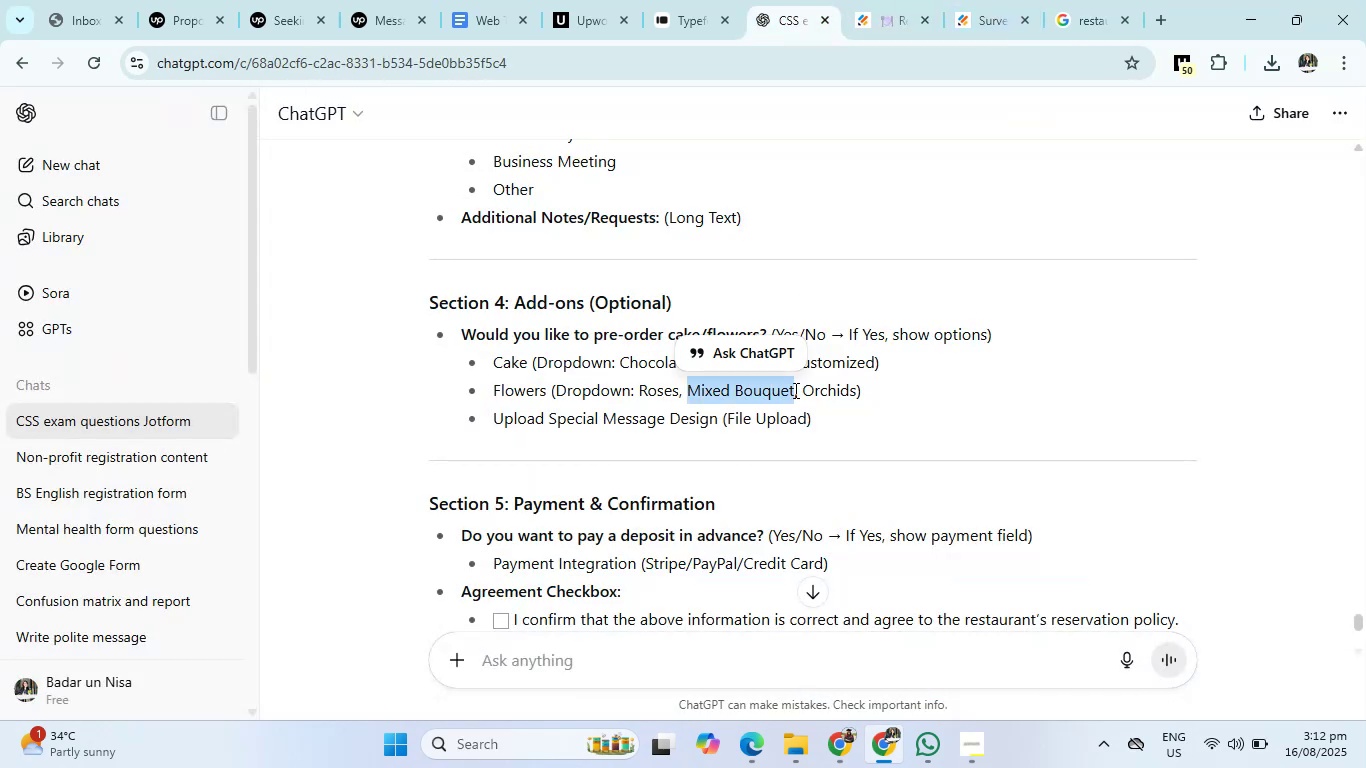 
key(Control+C)
 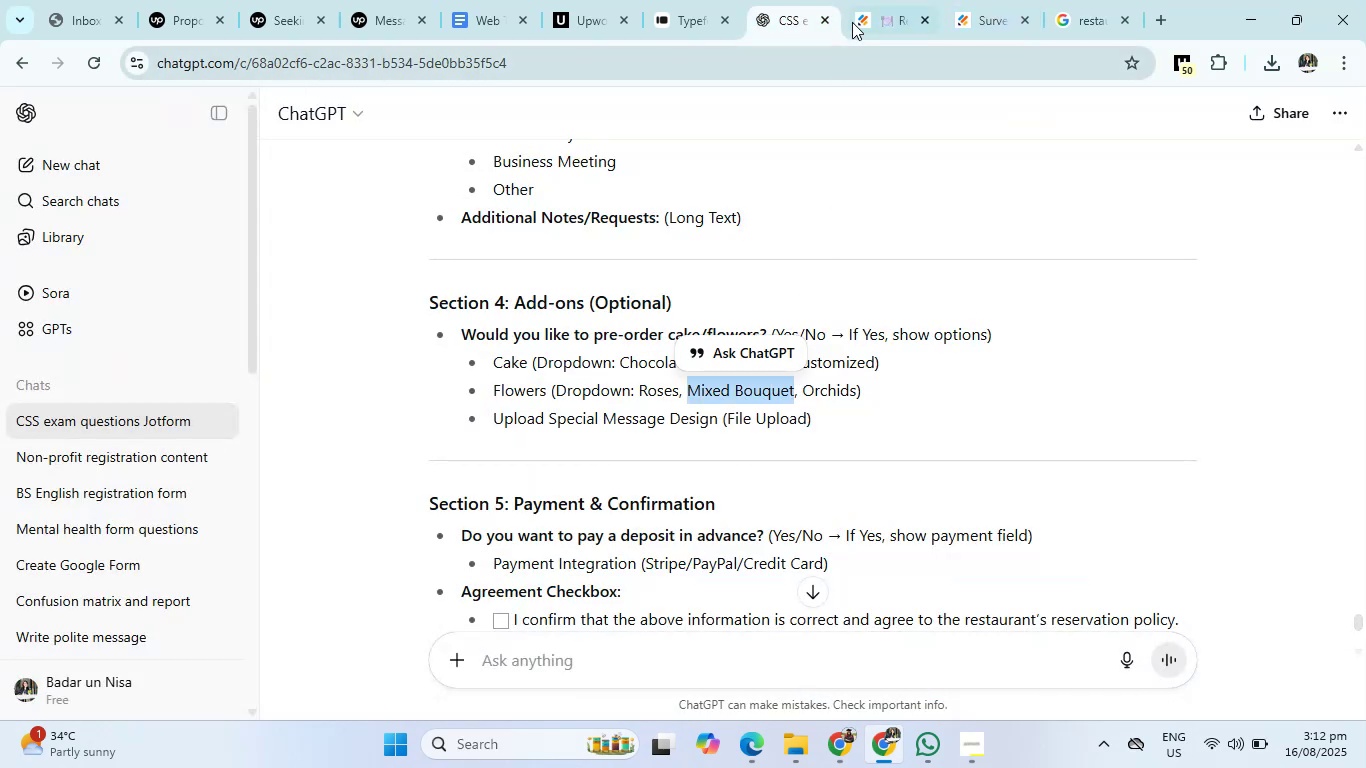 
left_click([887, 0])
 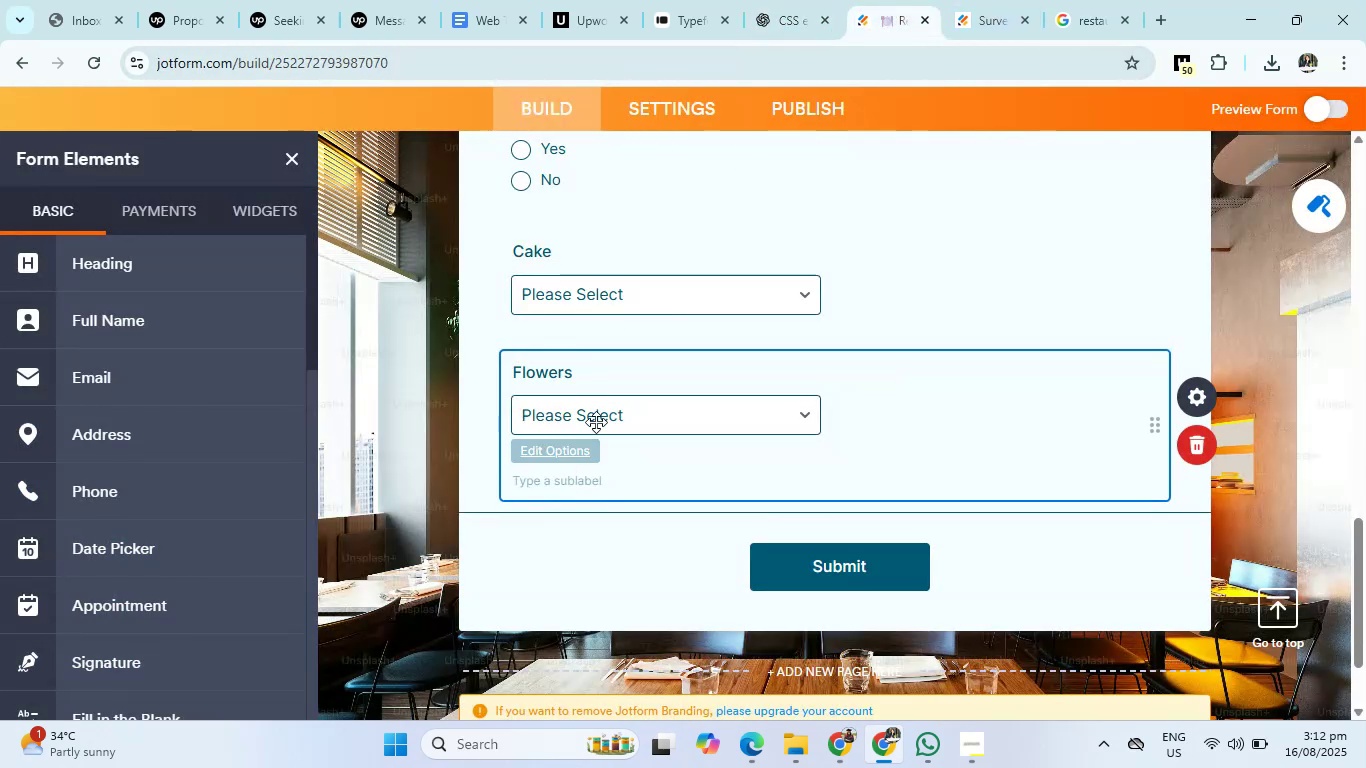 
left_click([596, 420])
 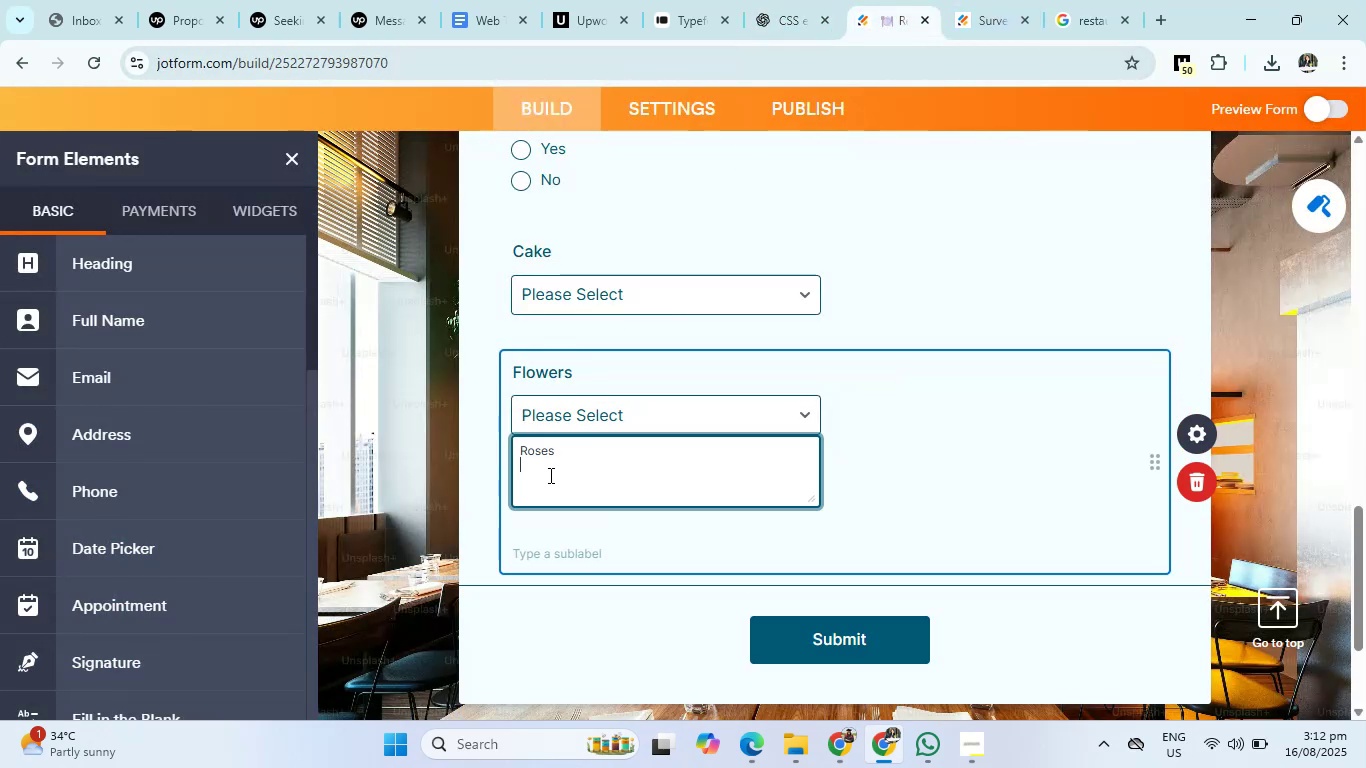 
left_click([549, 475])
 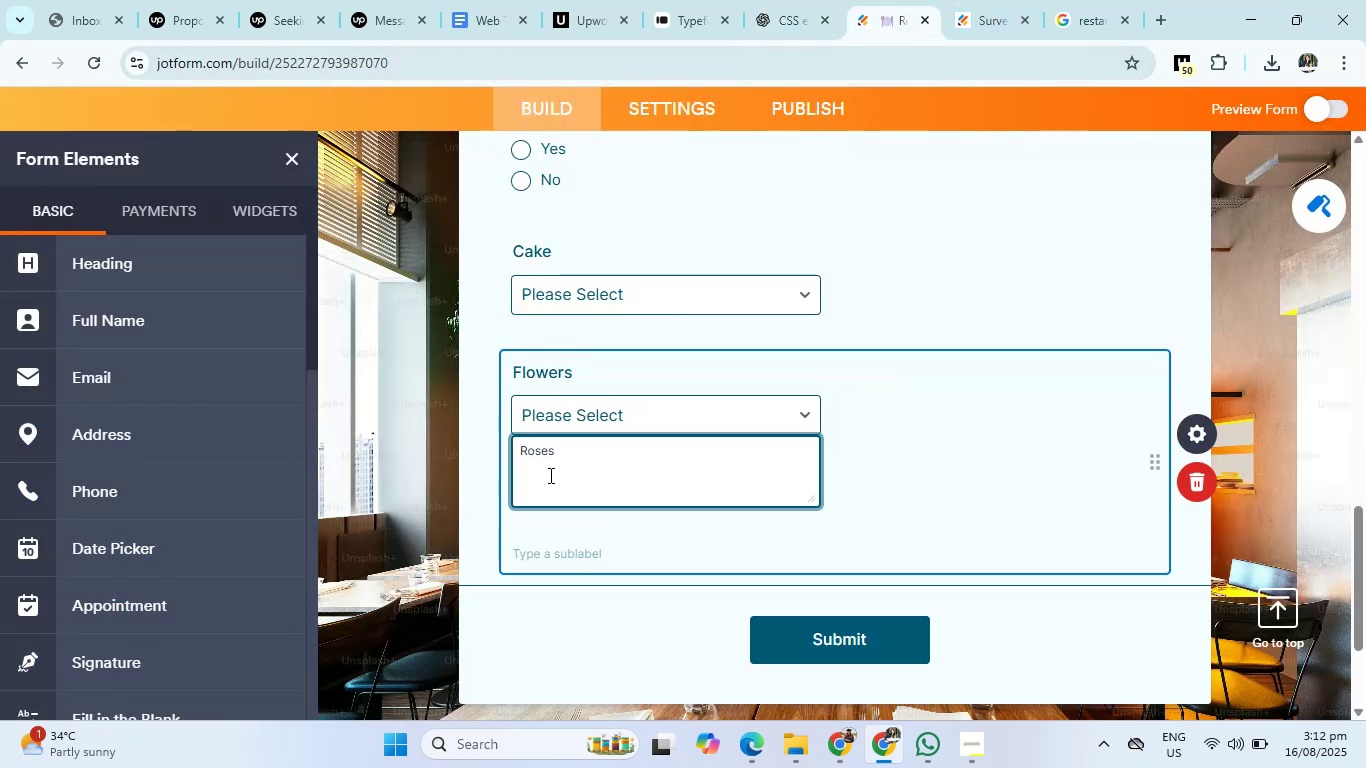 
key(Control+V)
 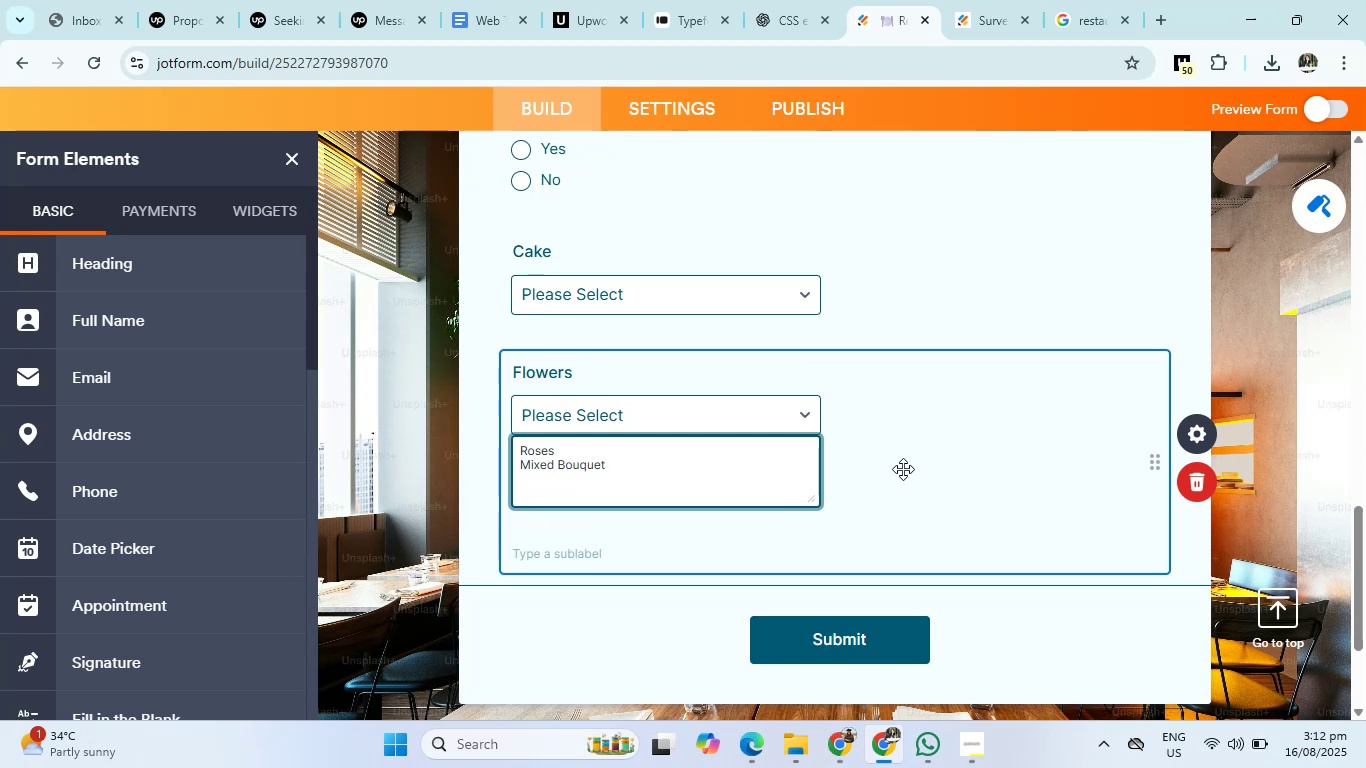 
left_click([916, 469])
 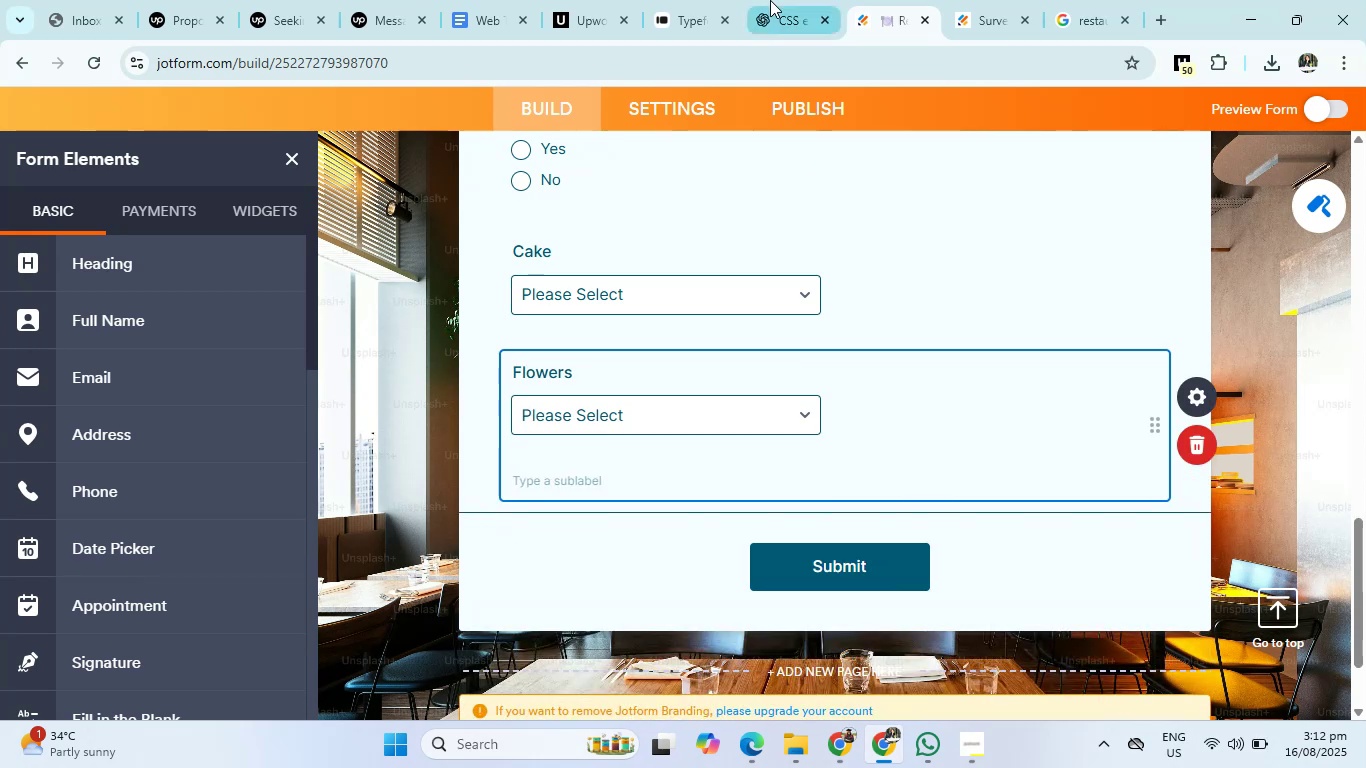 
left_click([771, 0])
 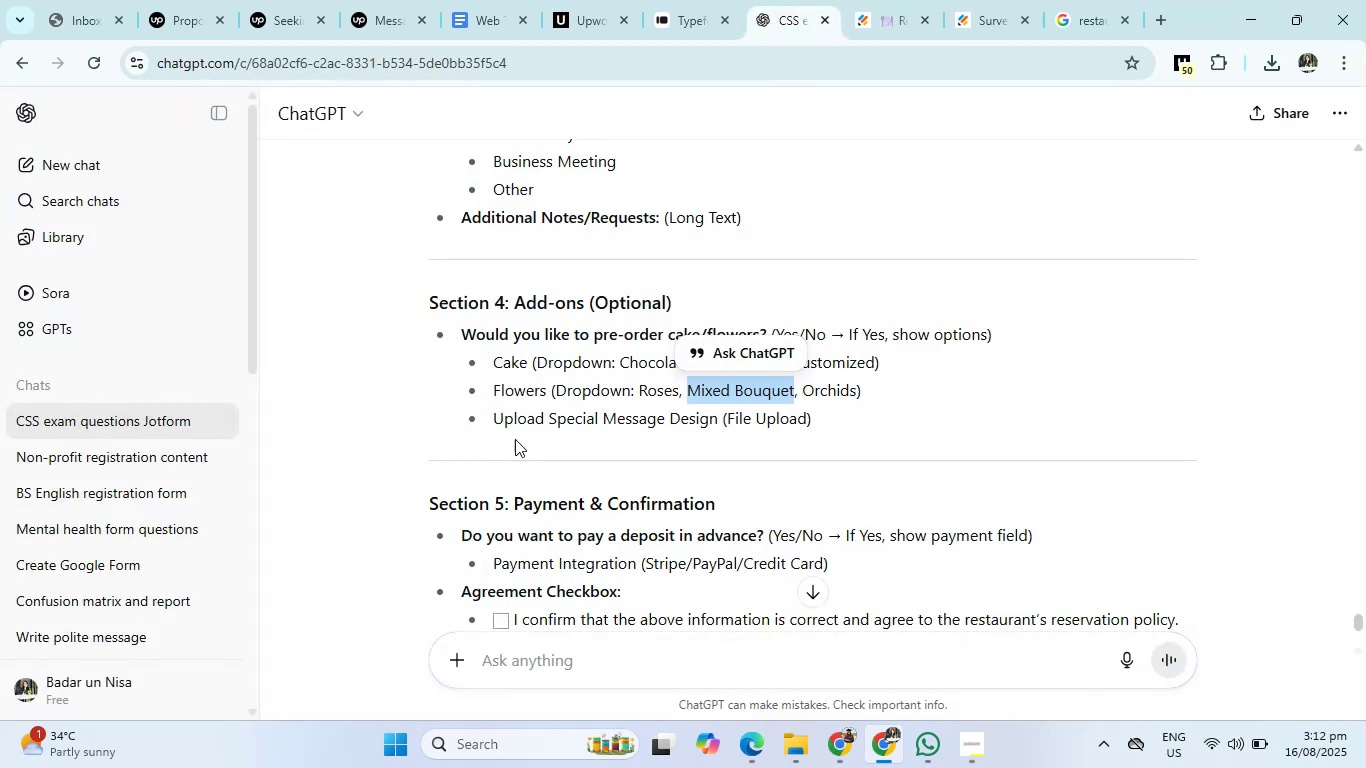 
left_click_drag(start_coordinate=[492, 420], to_coordinate=[721, 418])
 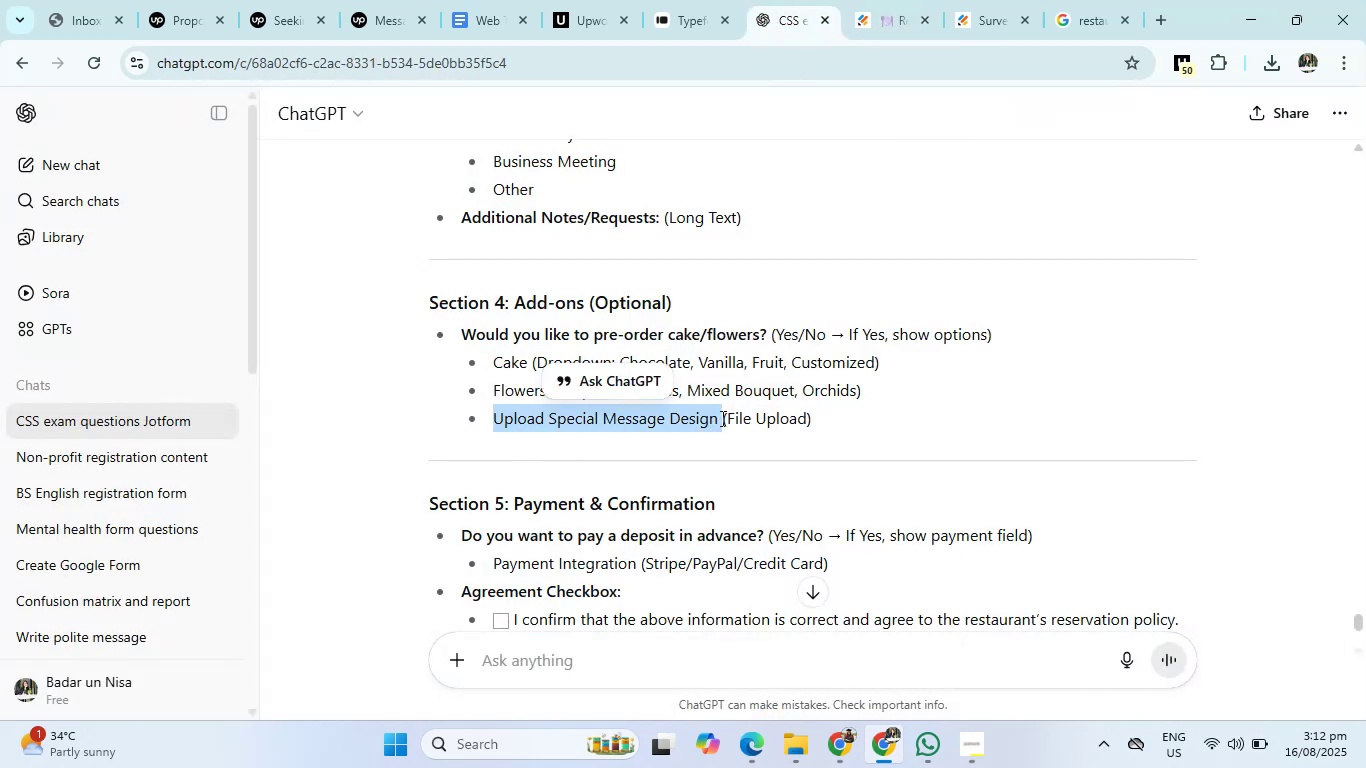 
key(Control+C)
 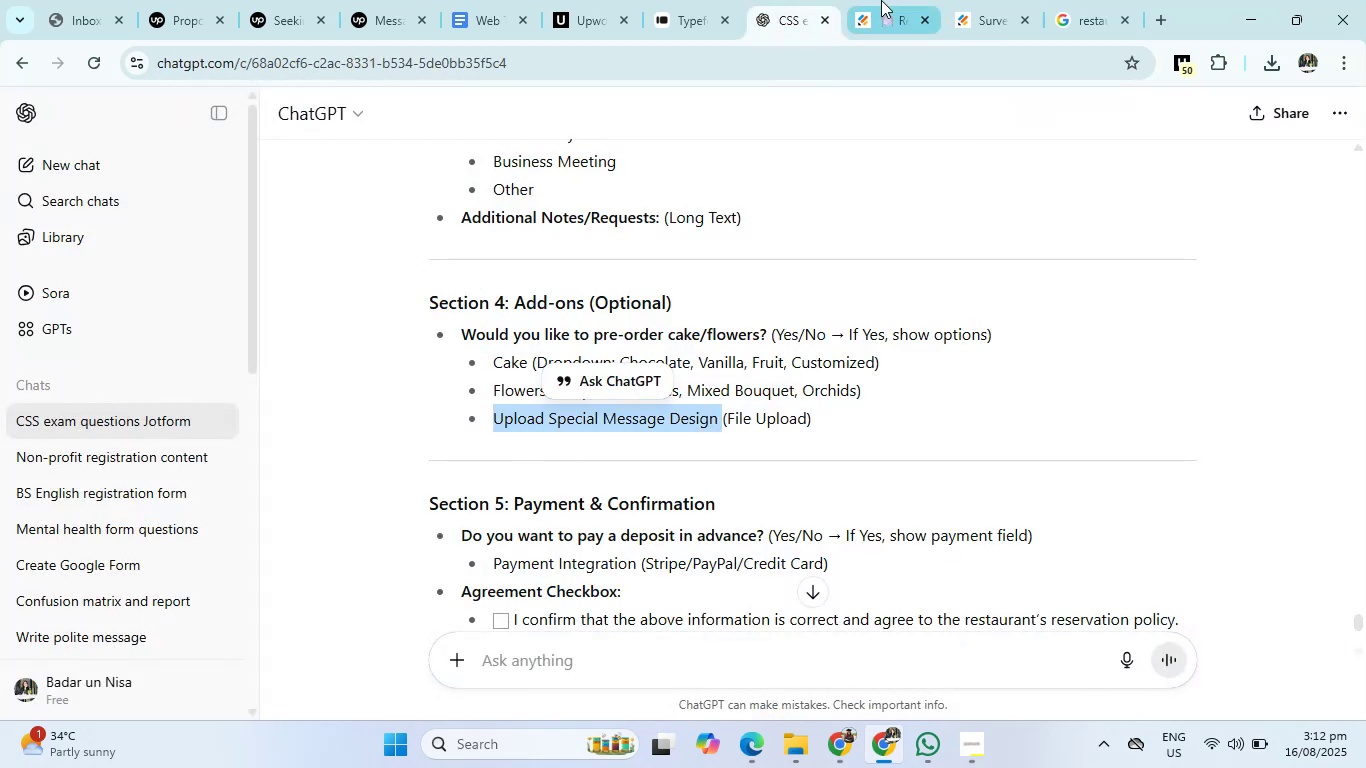 
left_click([882, 0])
 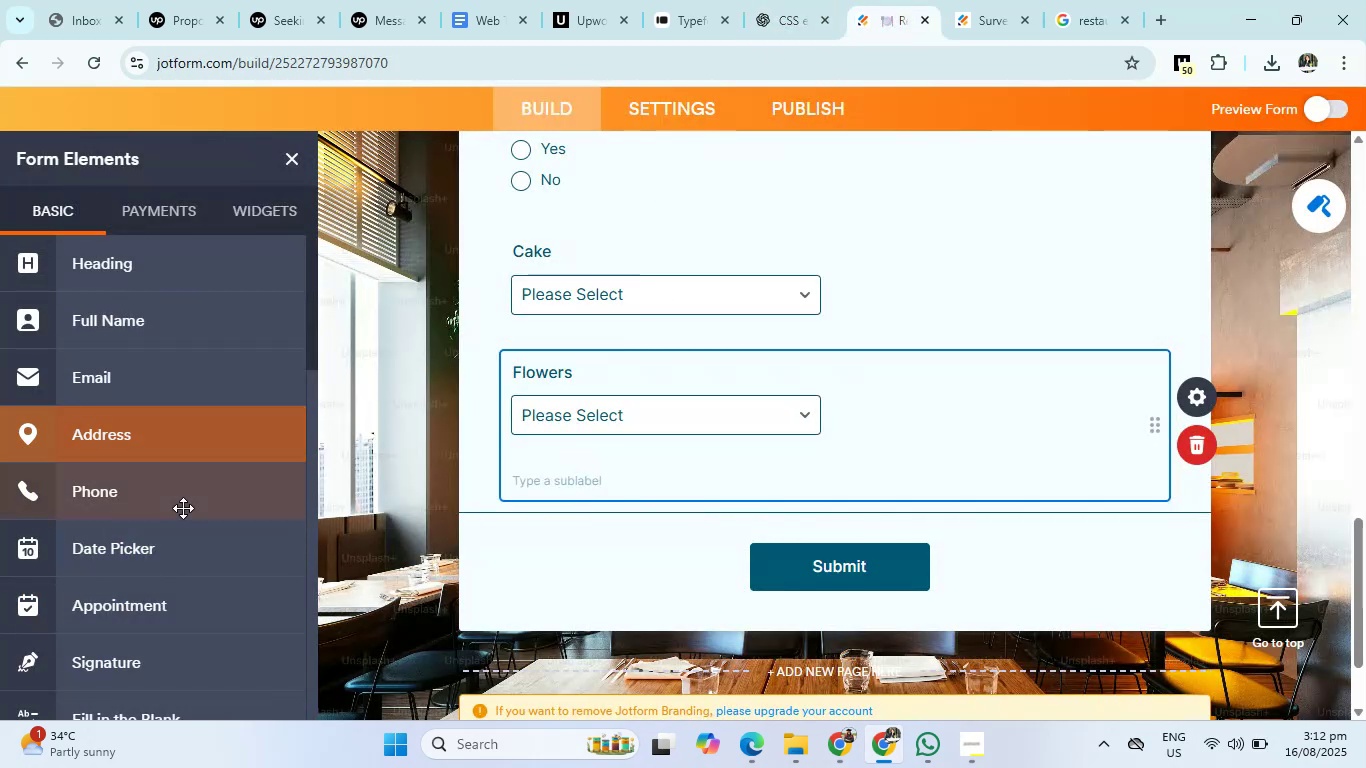 
scroll: coordinate [127, 571], scroll_direction: down, amount: 7.0
 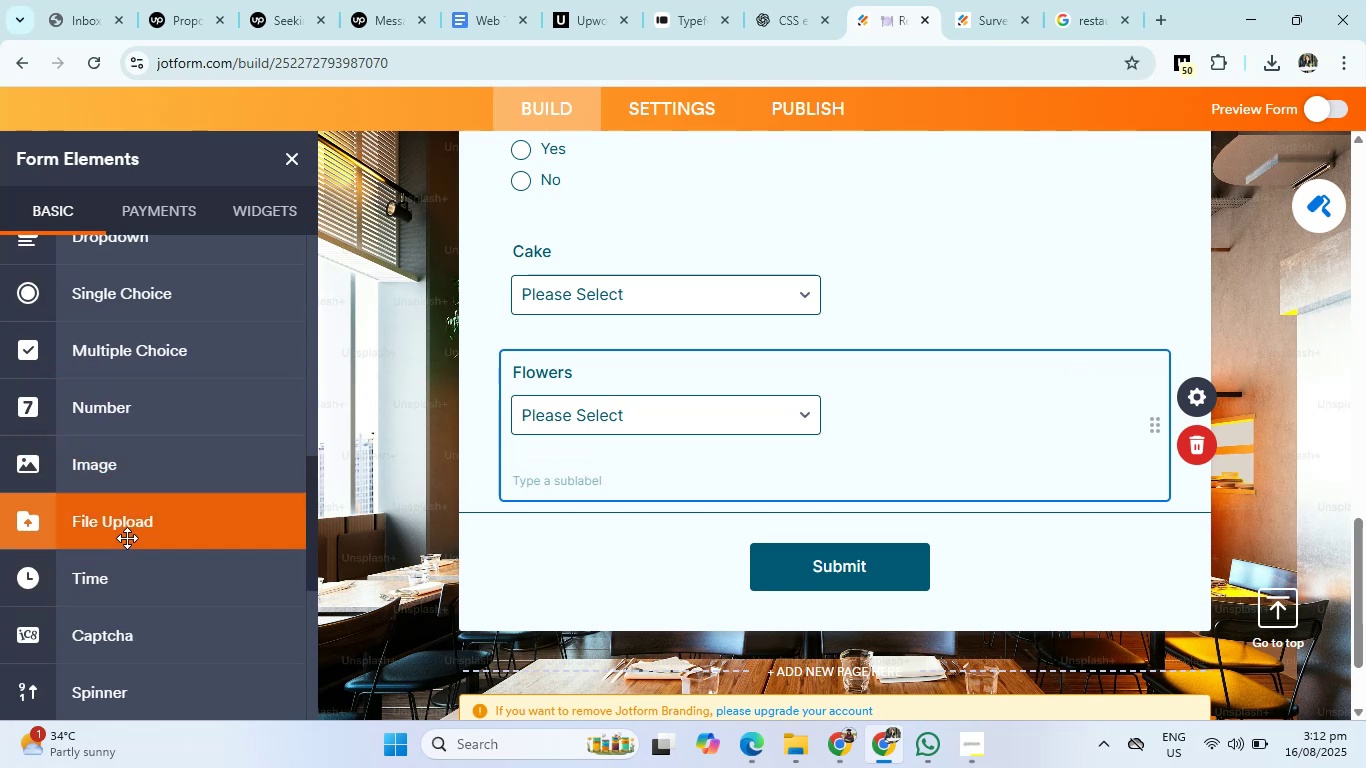 
left_click([127, 530])
 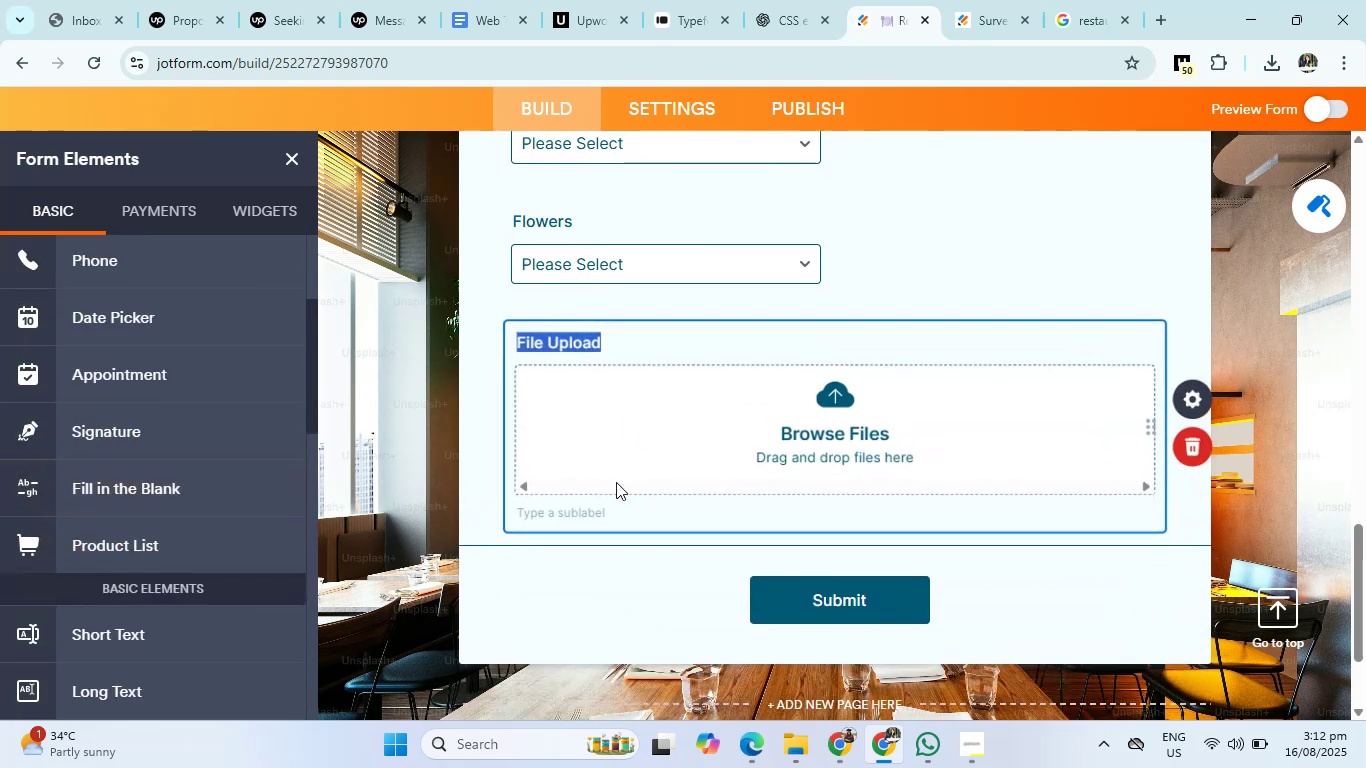 
key(Control+V)
 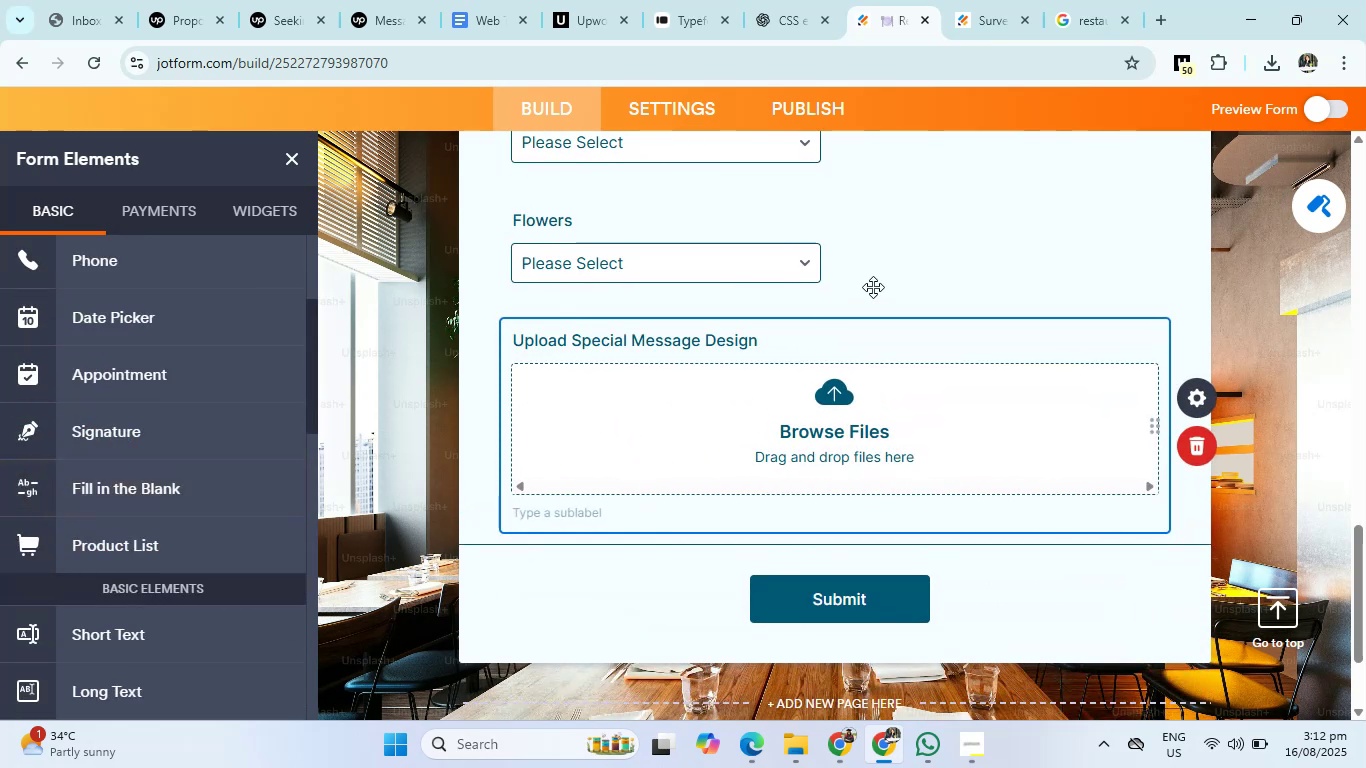 
left_click([888, 280])
 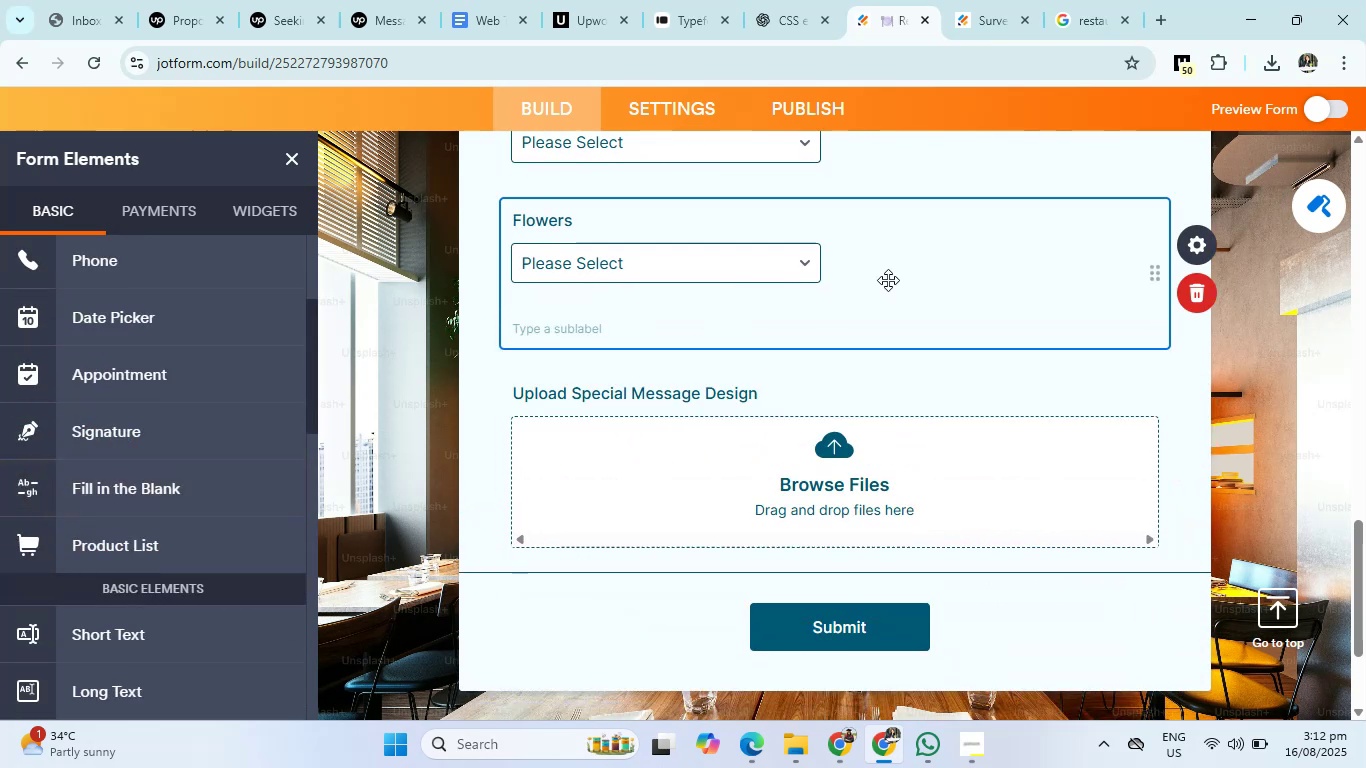 
scroll: coordinate [824, 340], scroll_direction: up, amount: 3.0
 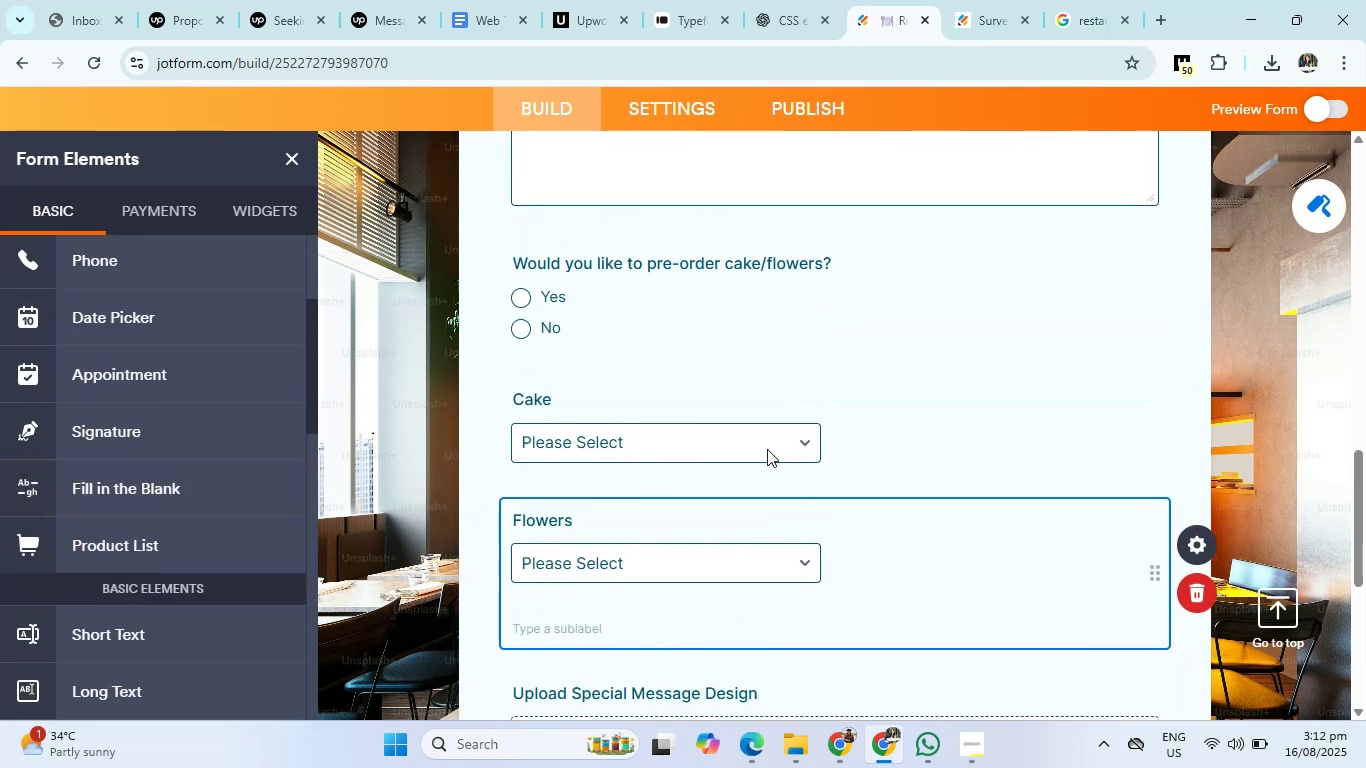 
left_click([767, 449])
 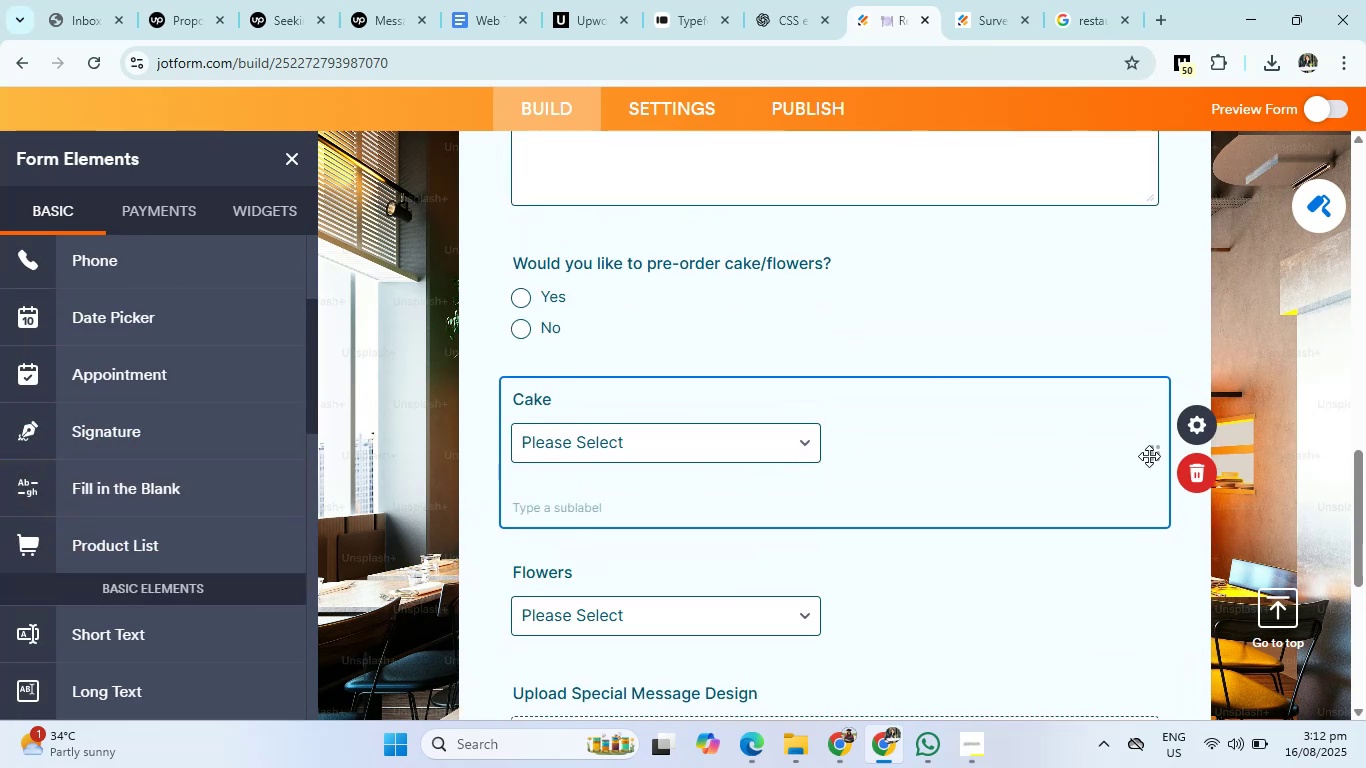 
right_click([1149, 456])
 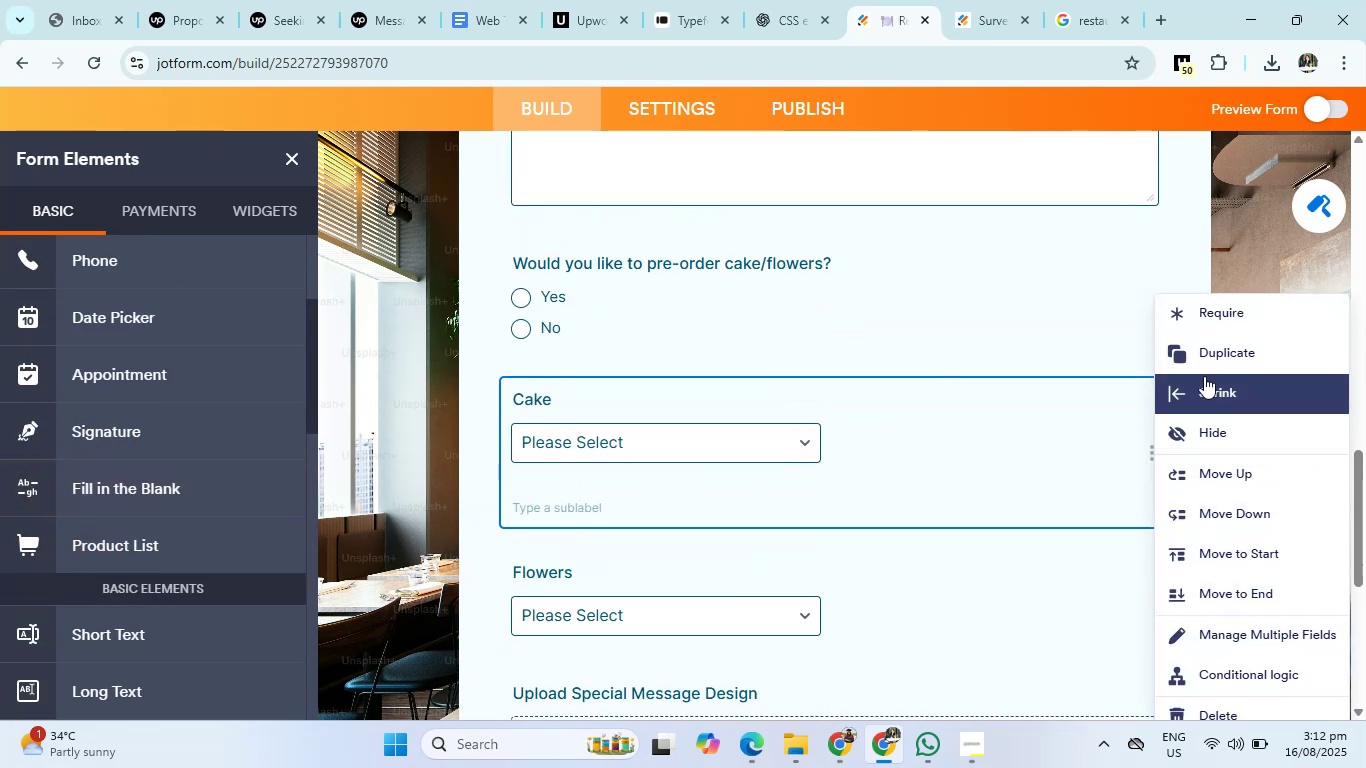 
left_click([1204, 376])
 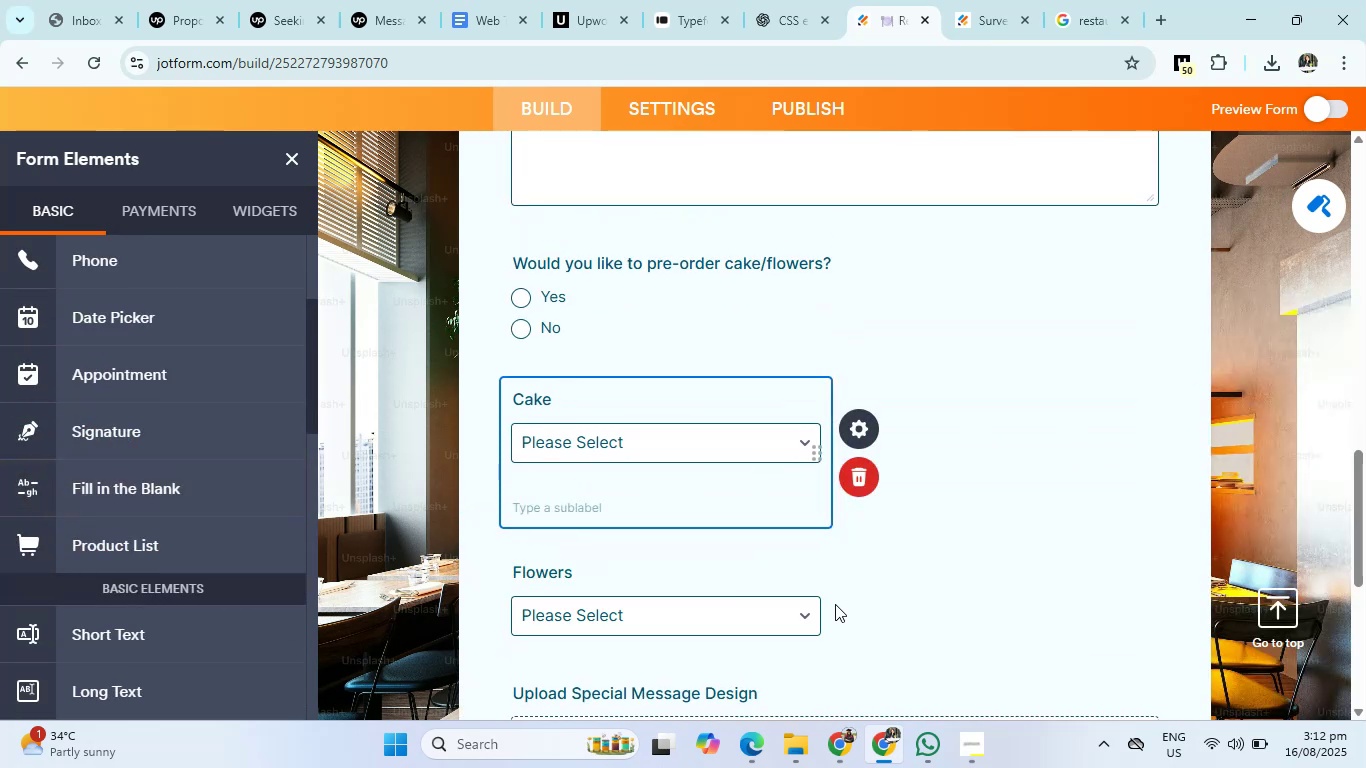 
left_click([804, 610])
 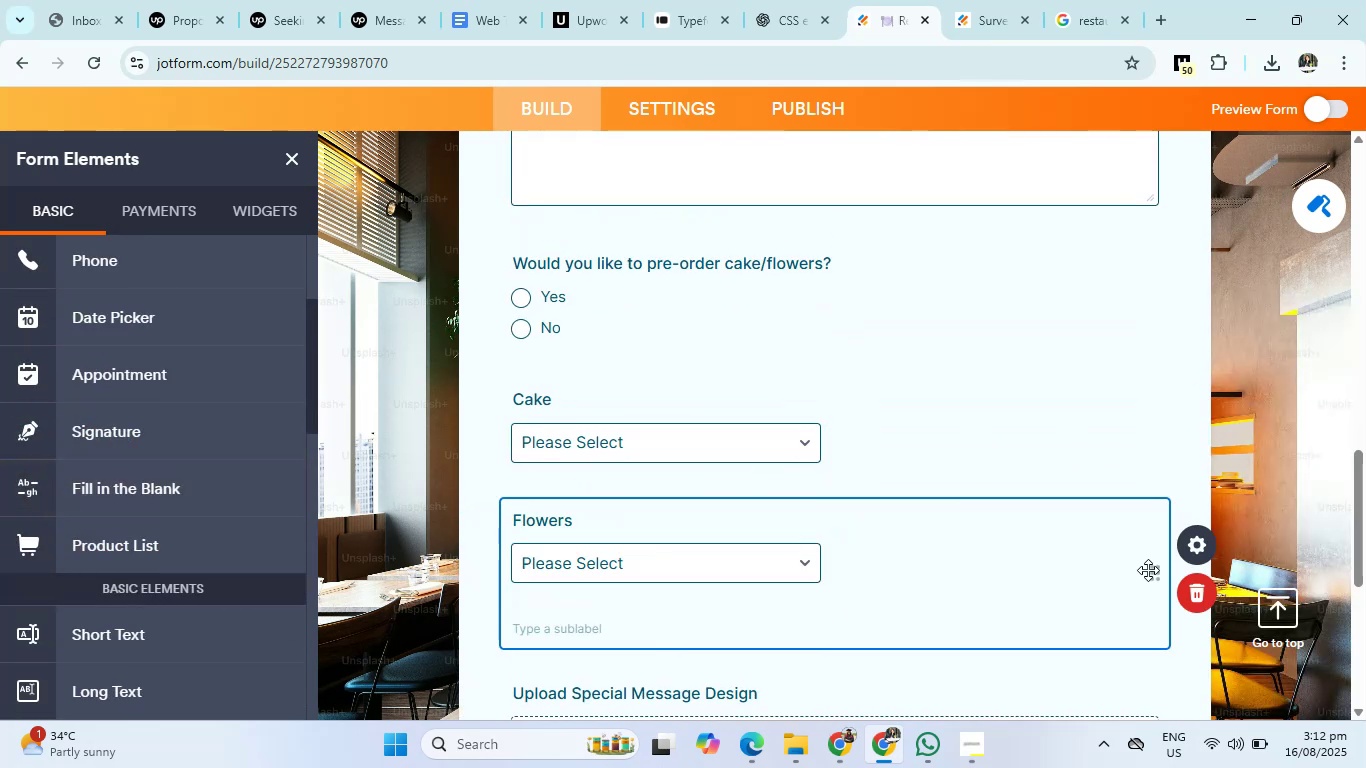 
right_click([1148, 570])
 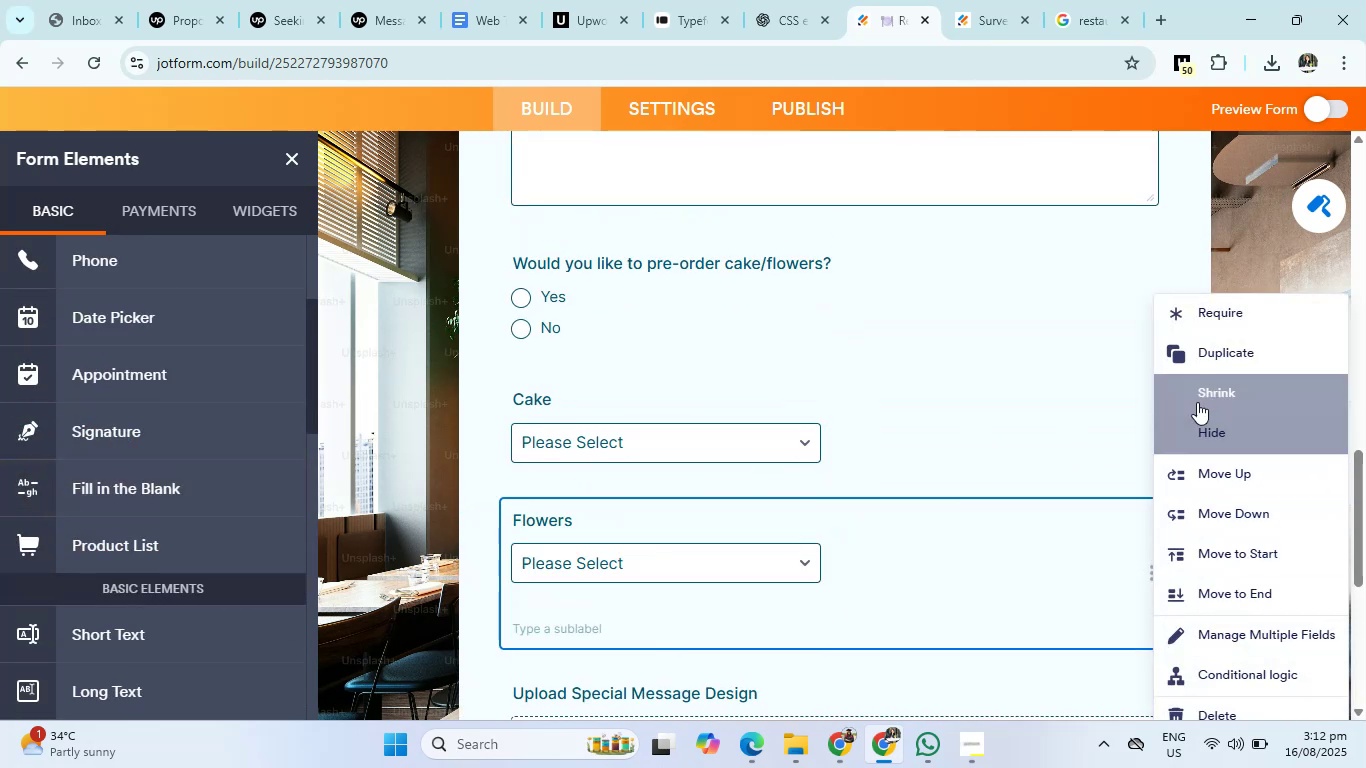 
left_click([1198, 399])
 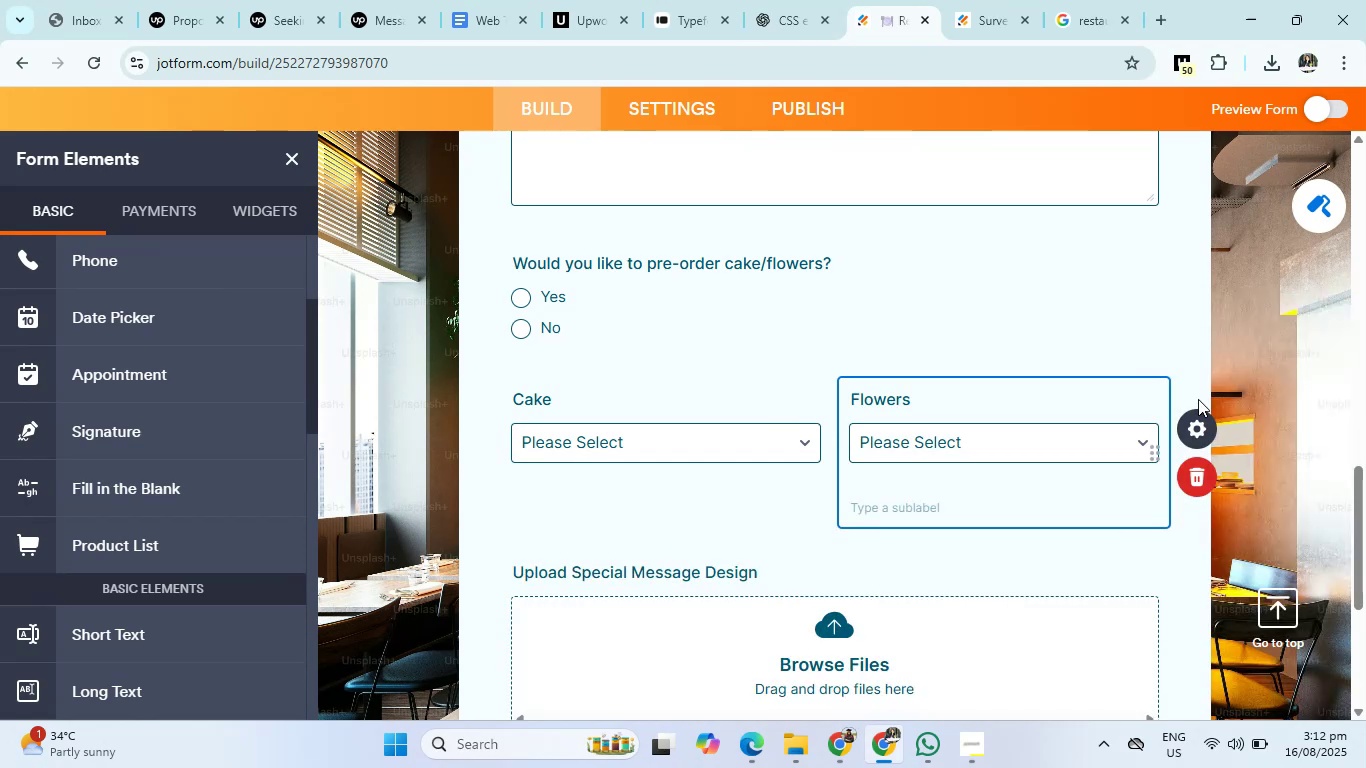 
scroll: coordinate [986, 473], scroll_direction: down, amount: 4.0
 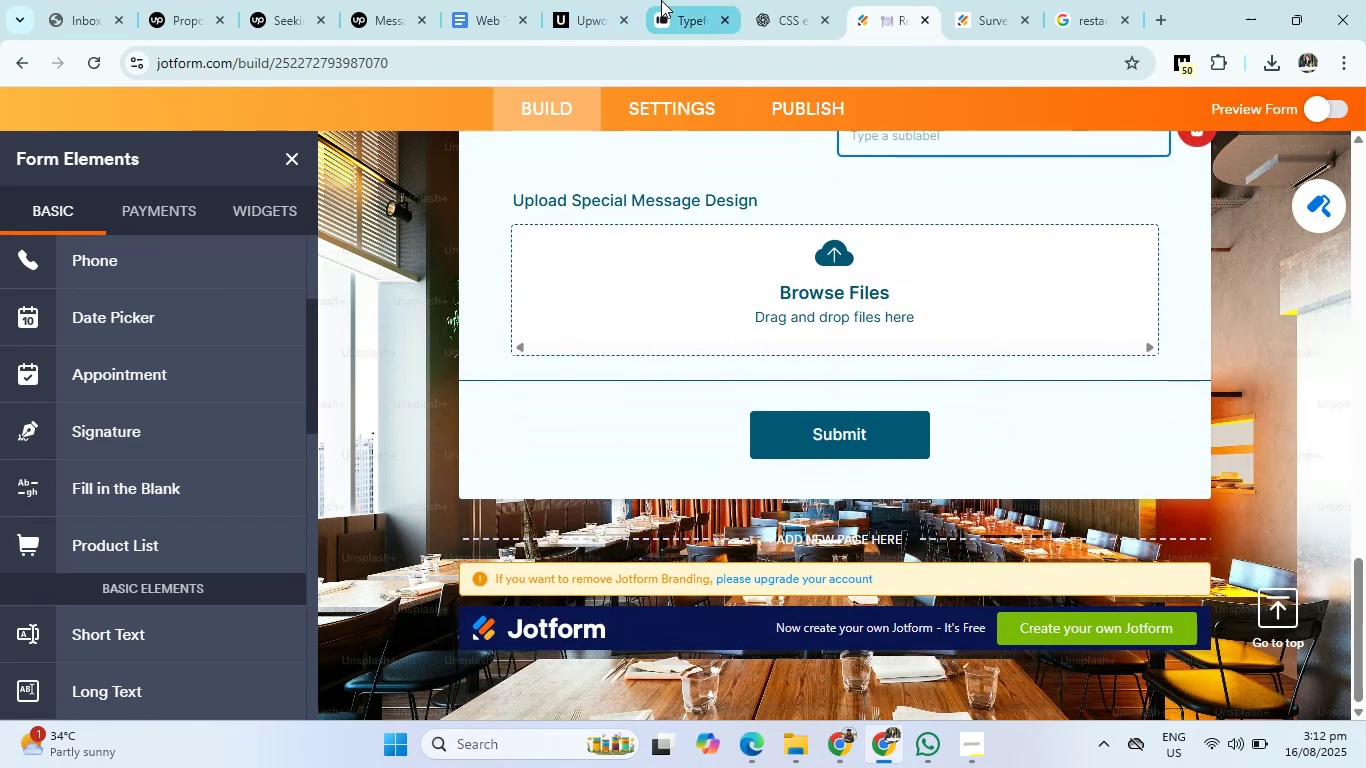 
left_click([797, 0])
 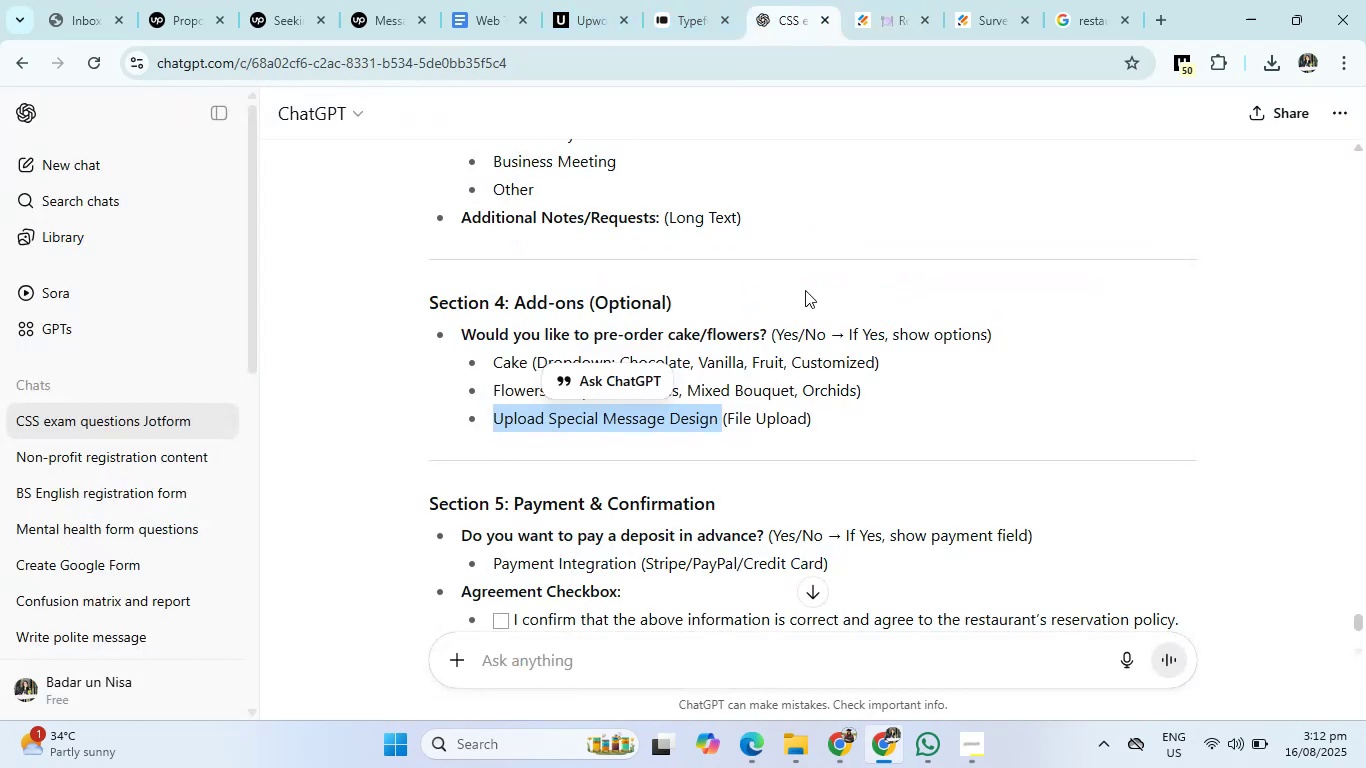 
scroll: coordinate [747, 466], scroll_direction: down, amount: 2.0
 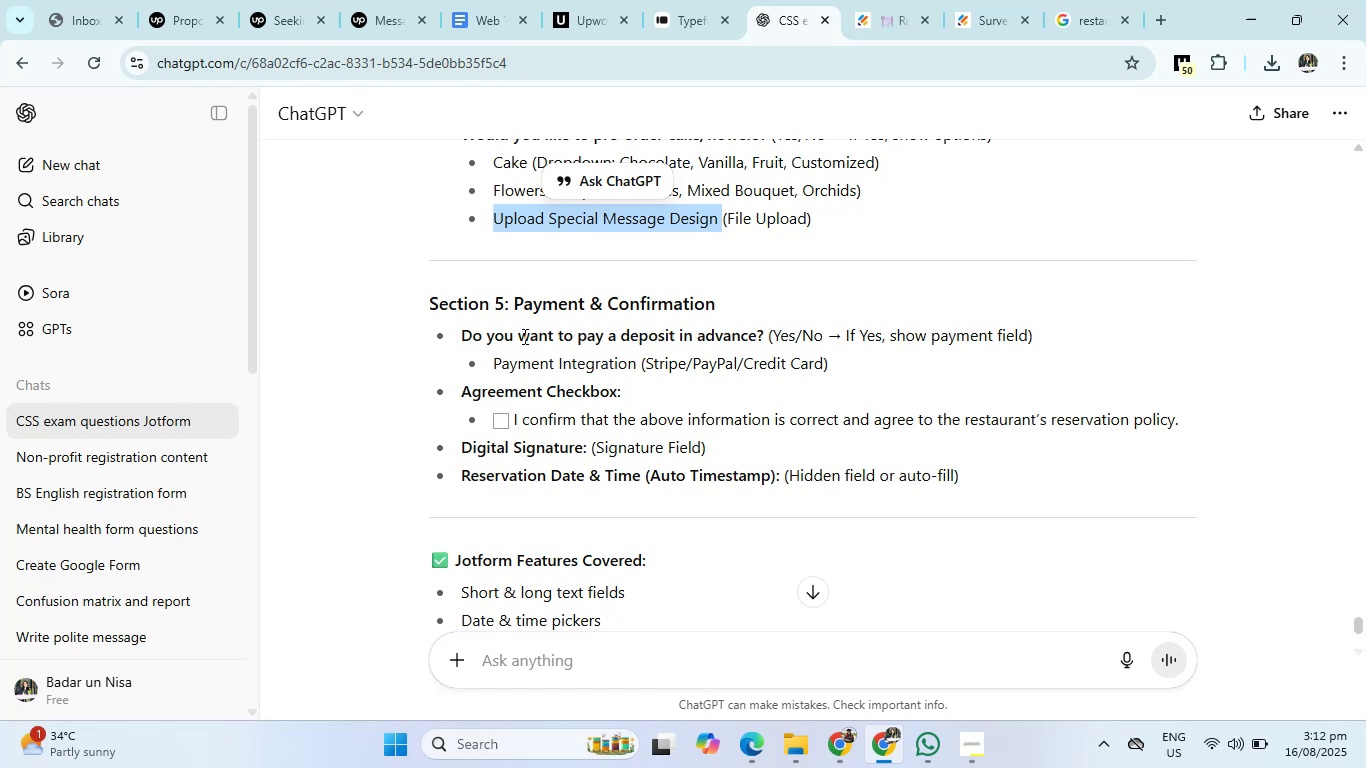 
left_click_drag(start_coordinate=[462, 334], to_coordinate=[763, 331])
 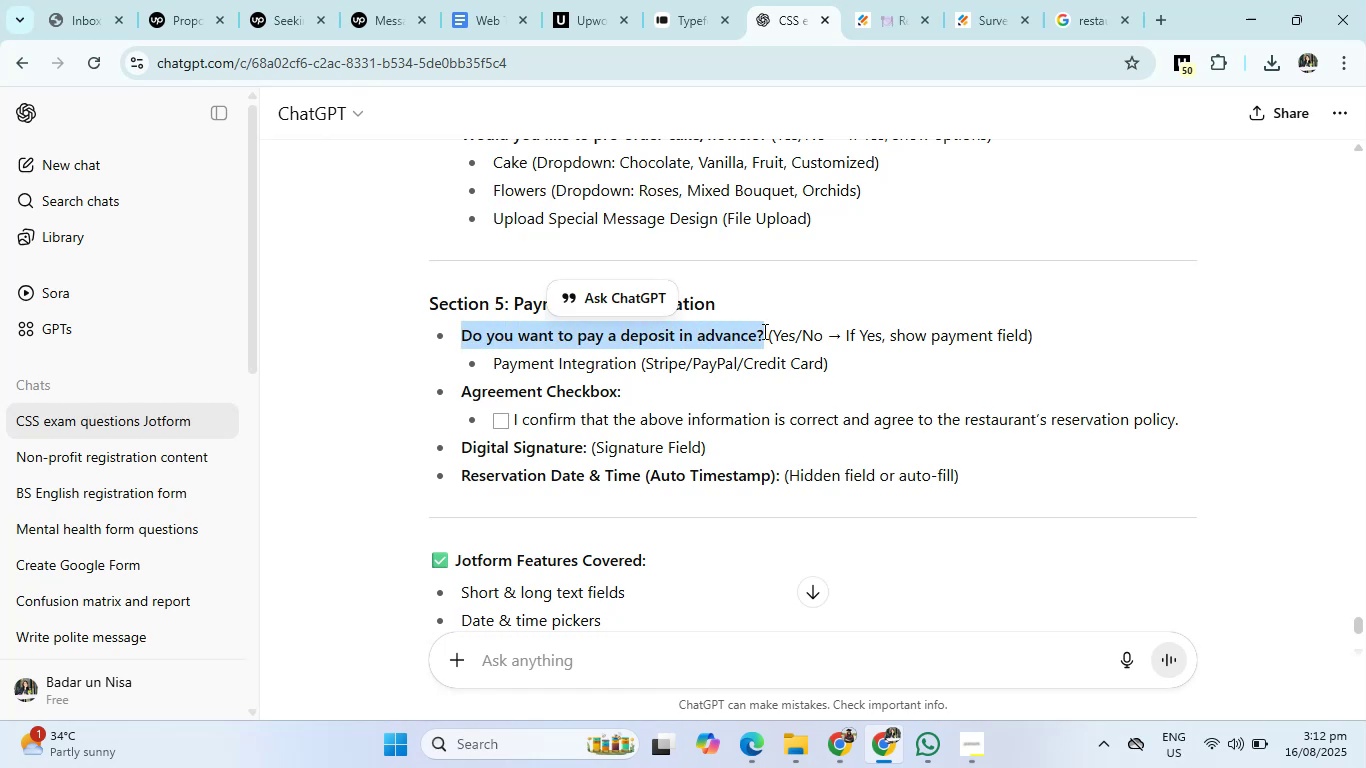 
key(Control+C)
 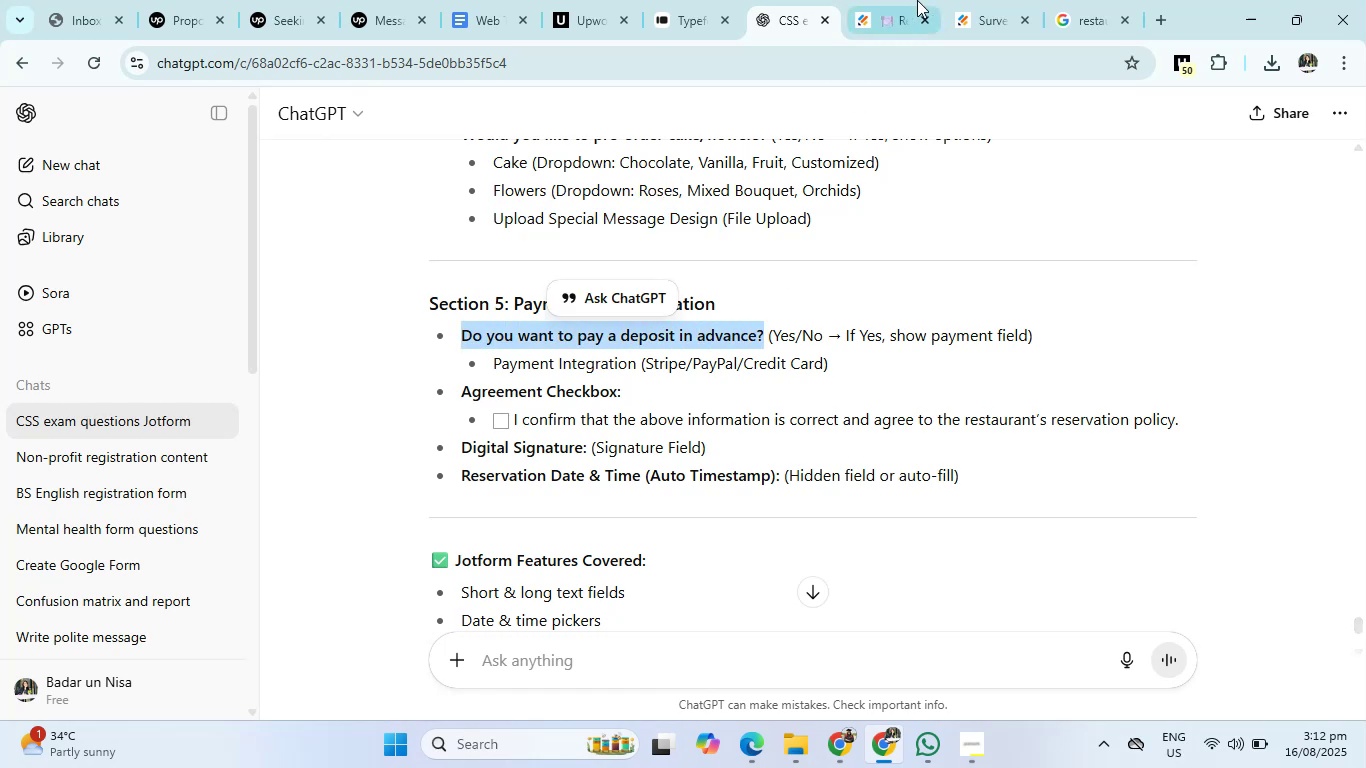 
left_click([917, 0])
 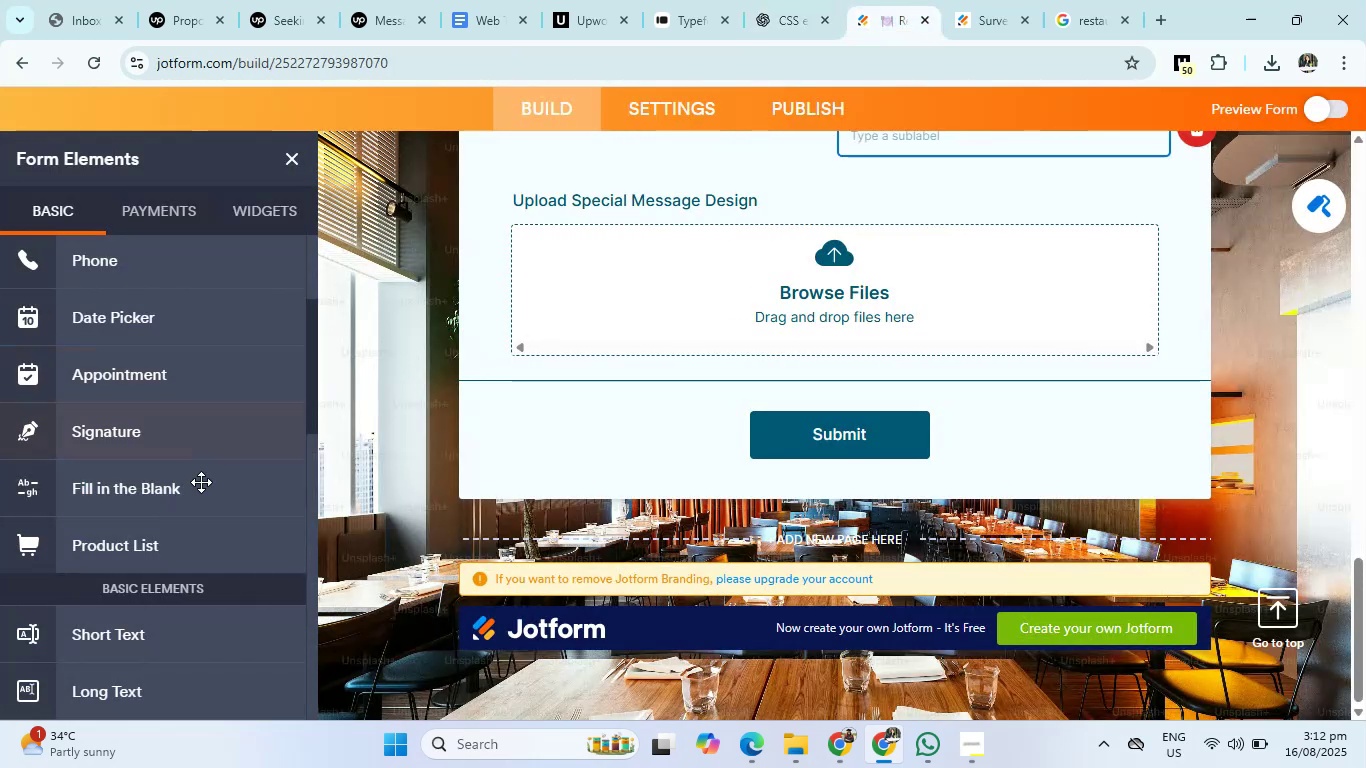 
scroll: coordinate [180, 520], scroll_direction: down, amount: 4.0
 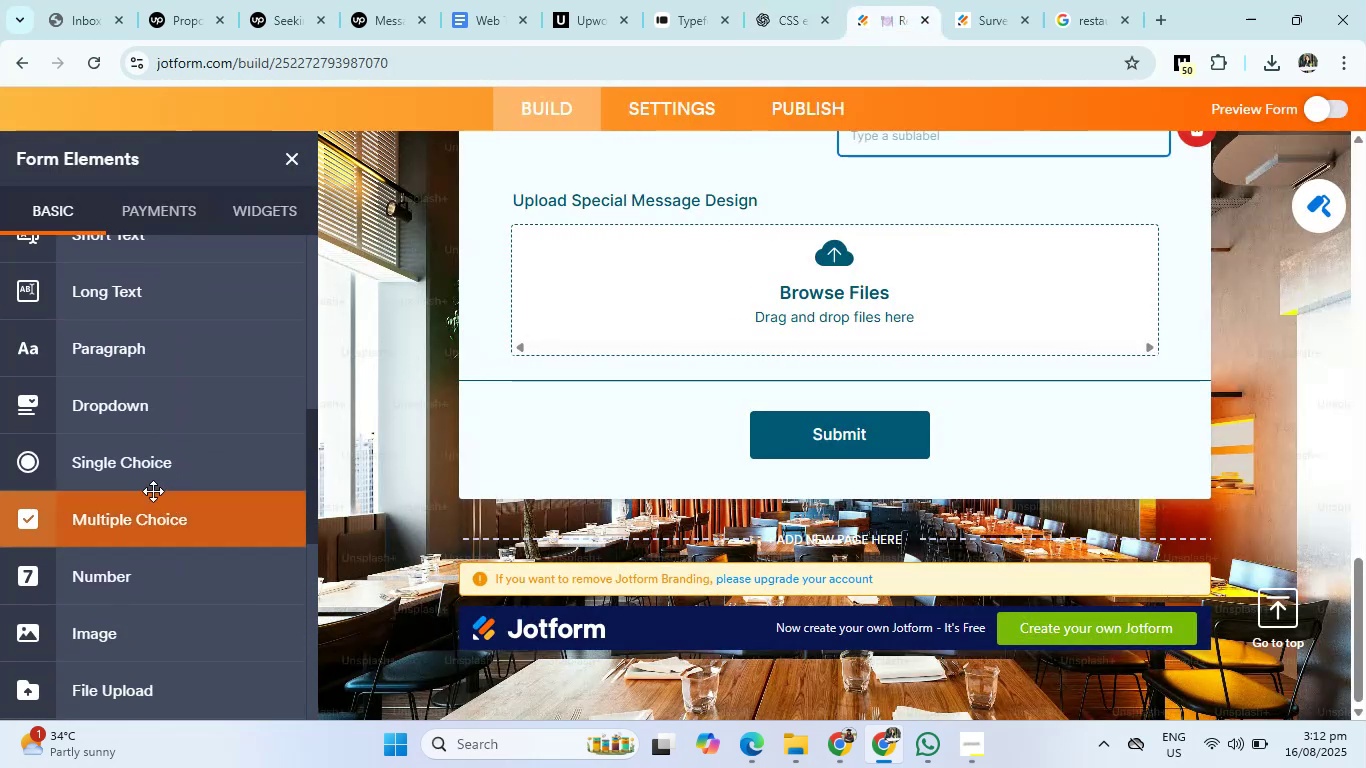 
left_click([149, 474])
 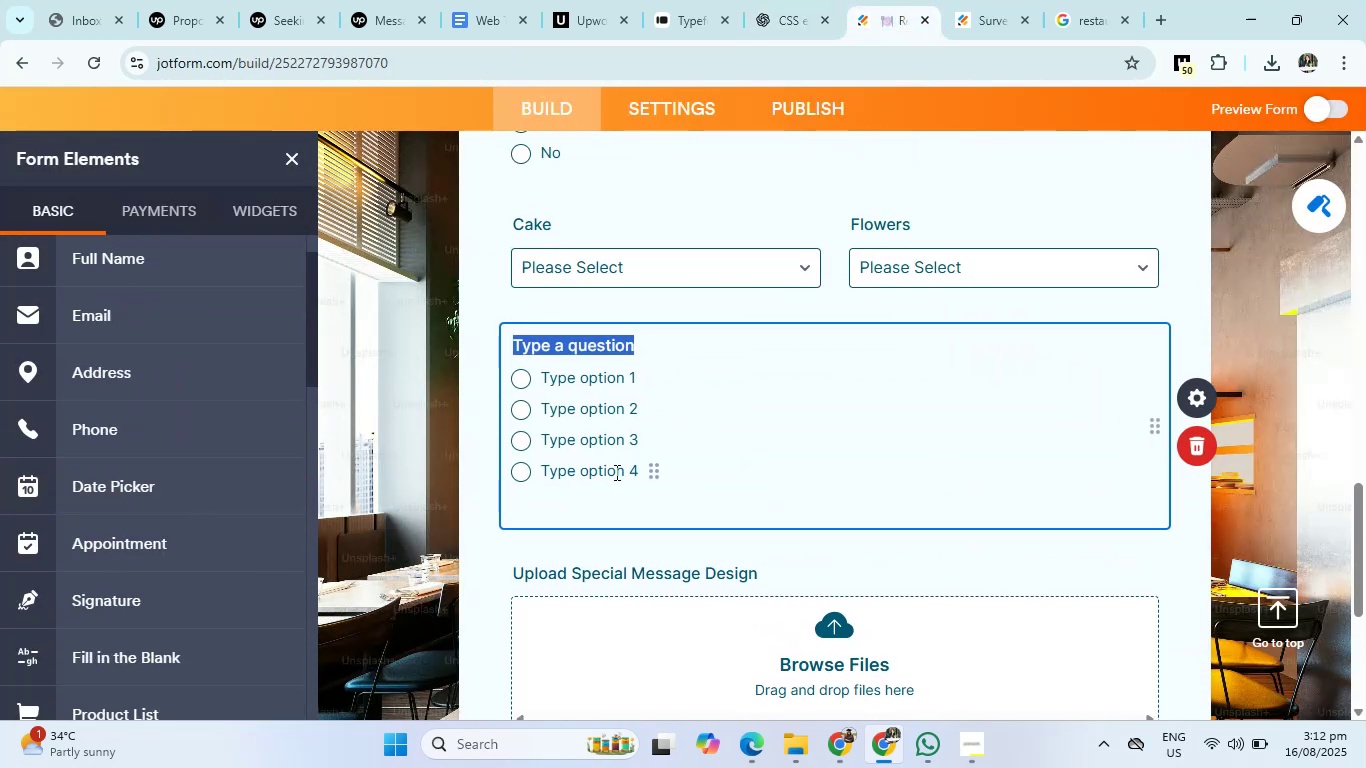 
key(Control+V)
 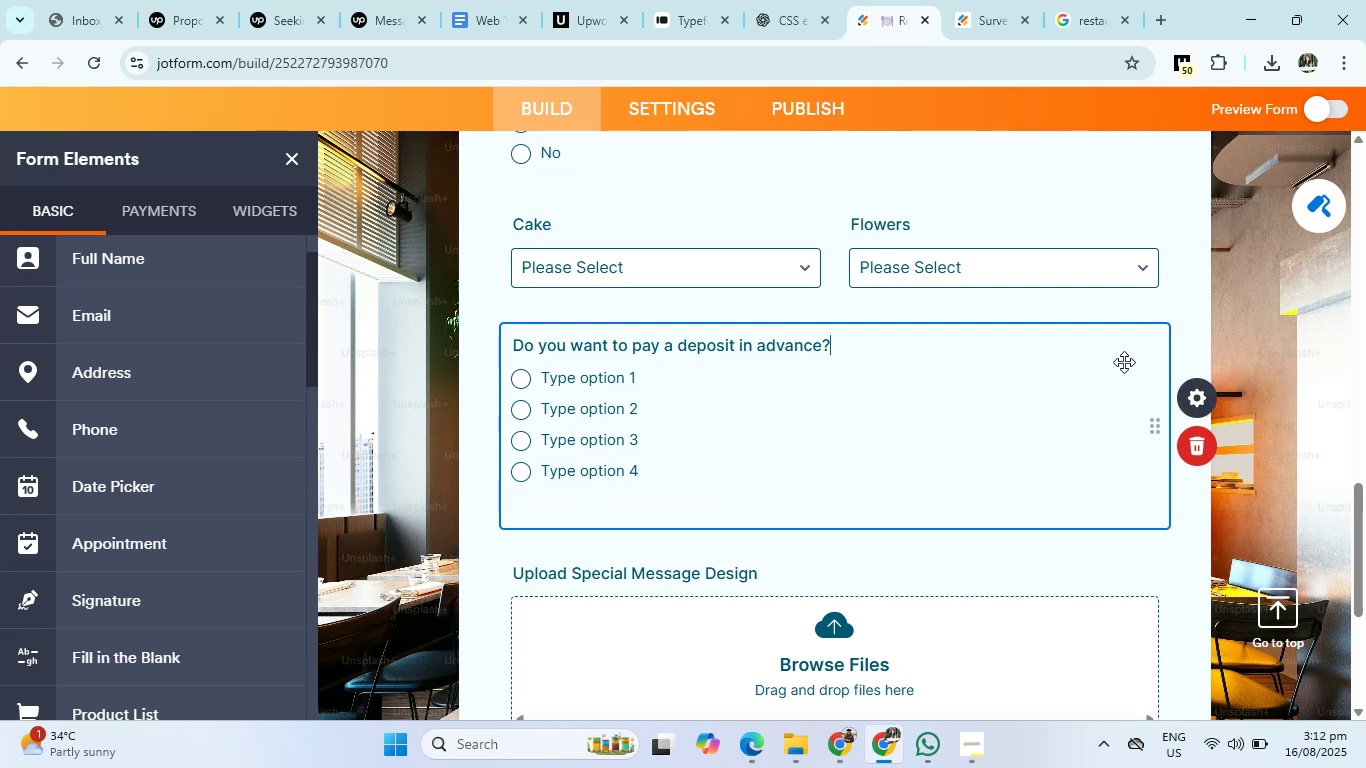 
left_click([1113, 354])
 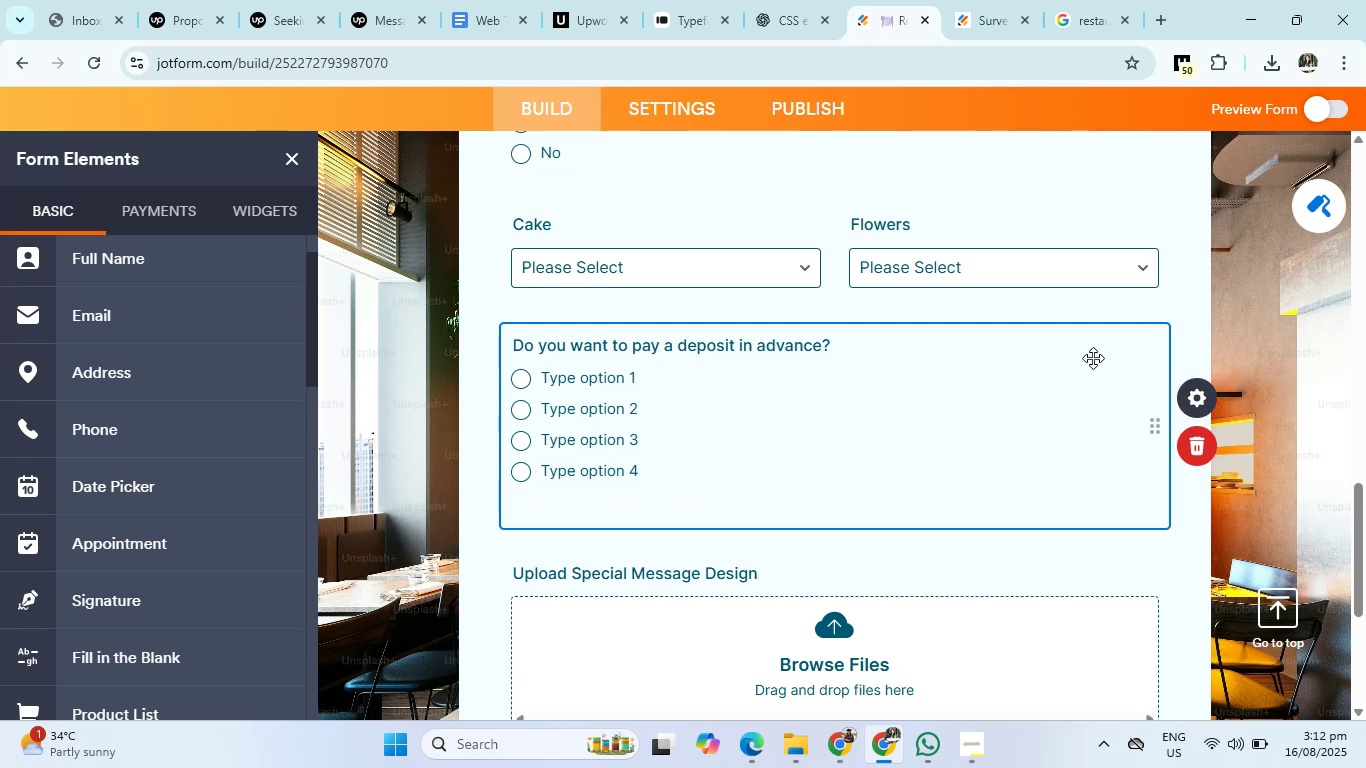 
left_click_drag(start_coordinate=[1093, 358], to_coordinate=[1090, 638])
 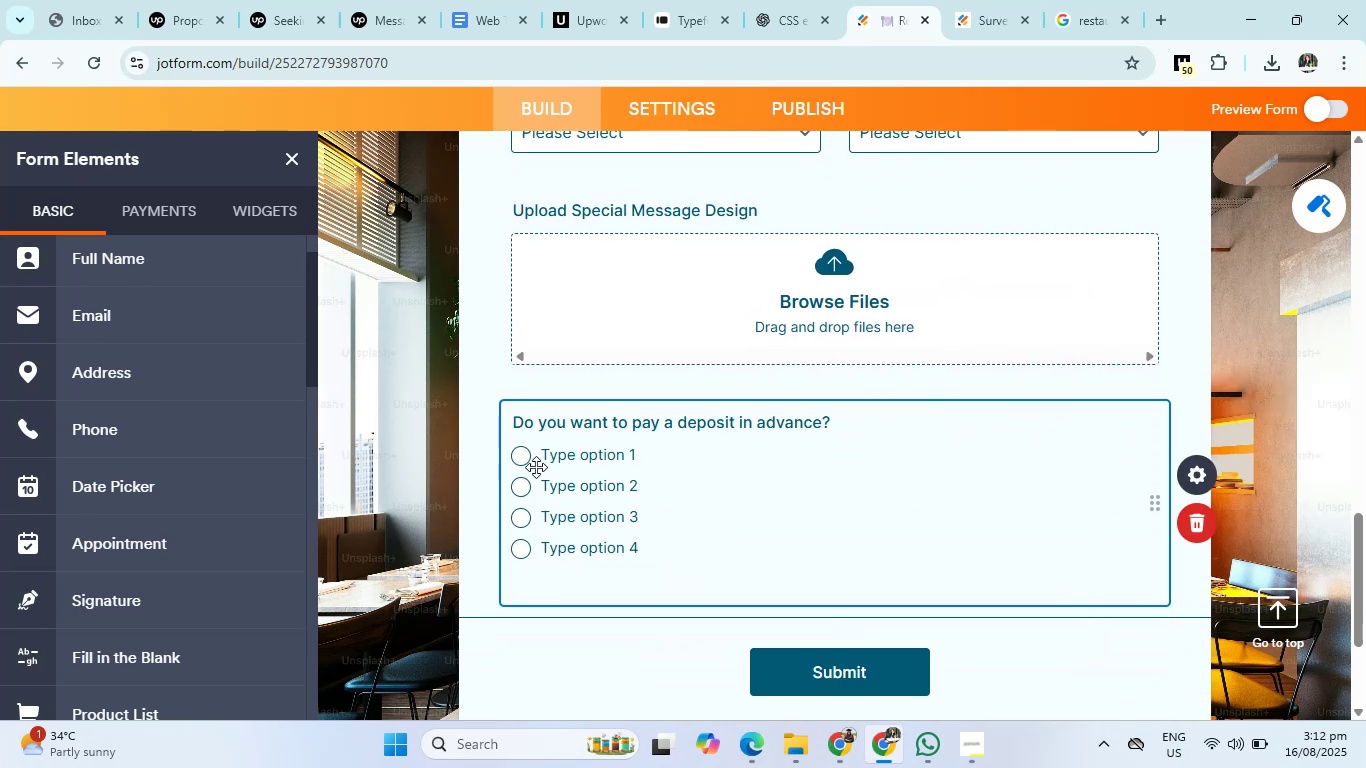 
left_click([610, 449])
 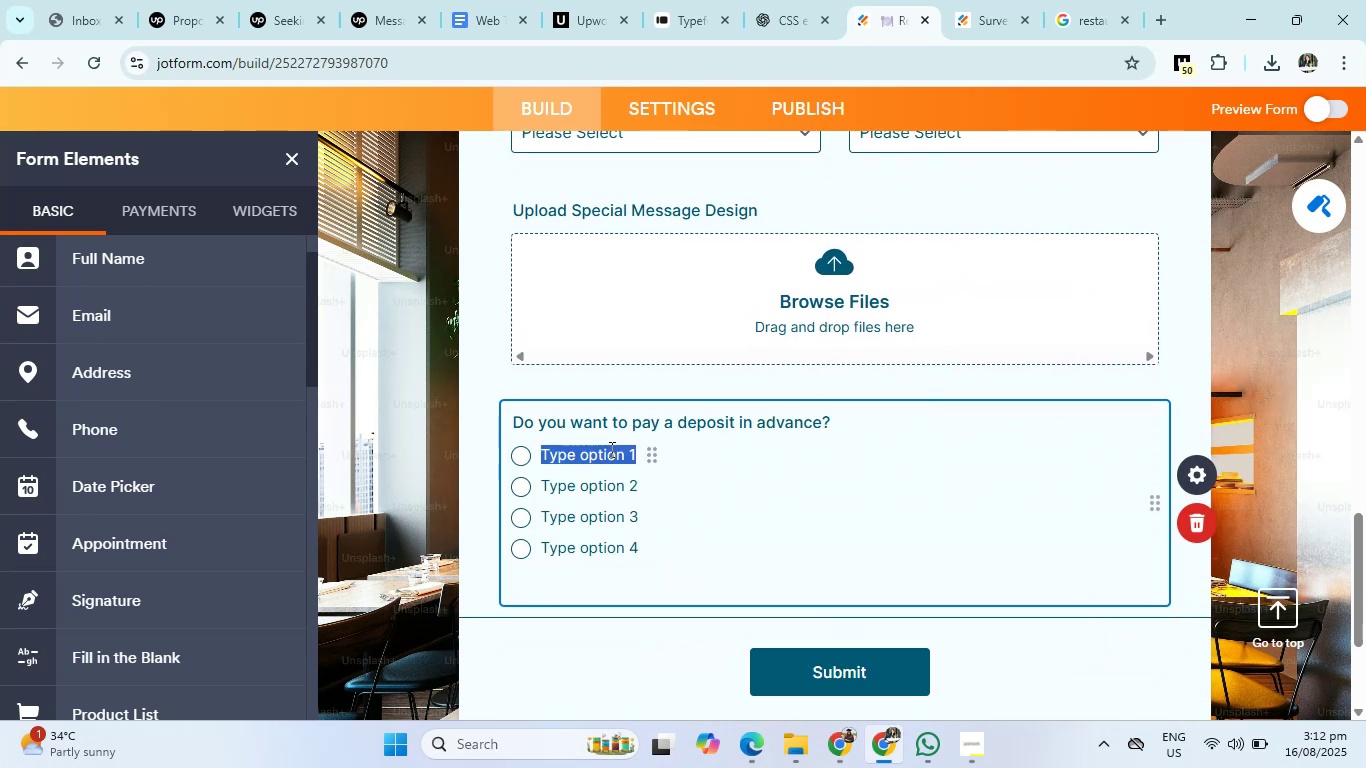 
key(Backspace)
type(Yes)
 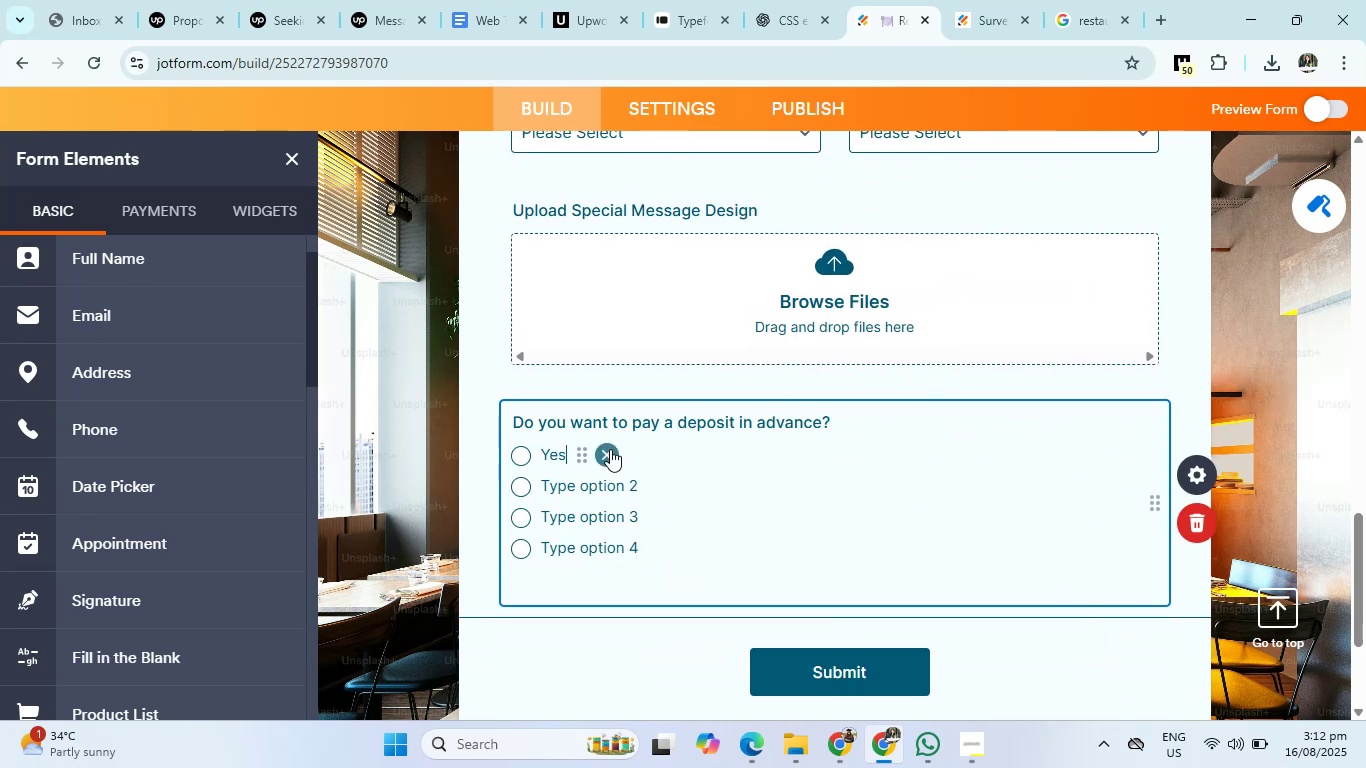 
key(Enter)
 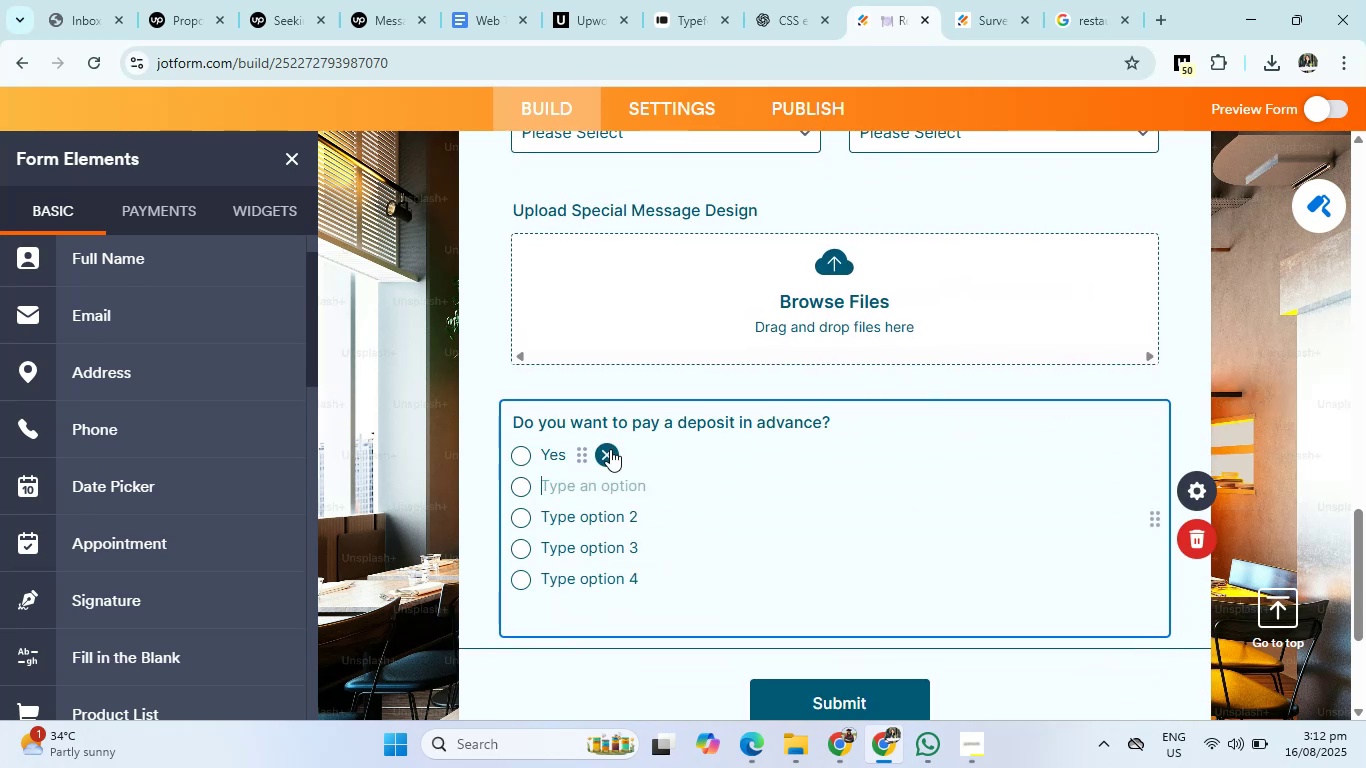 
type(No)
 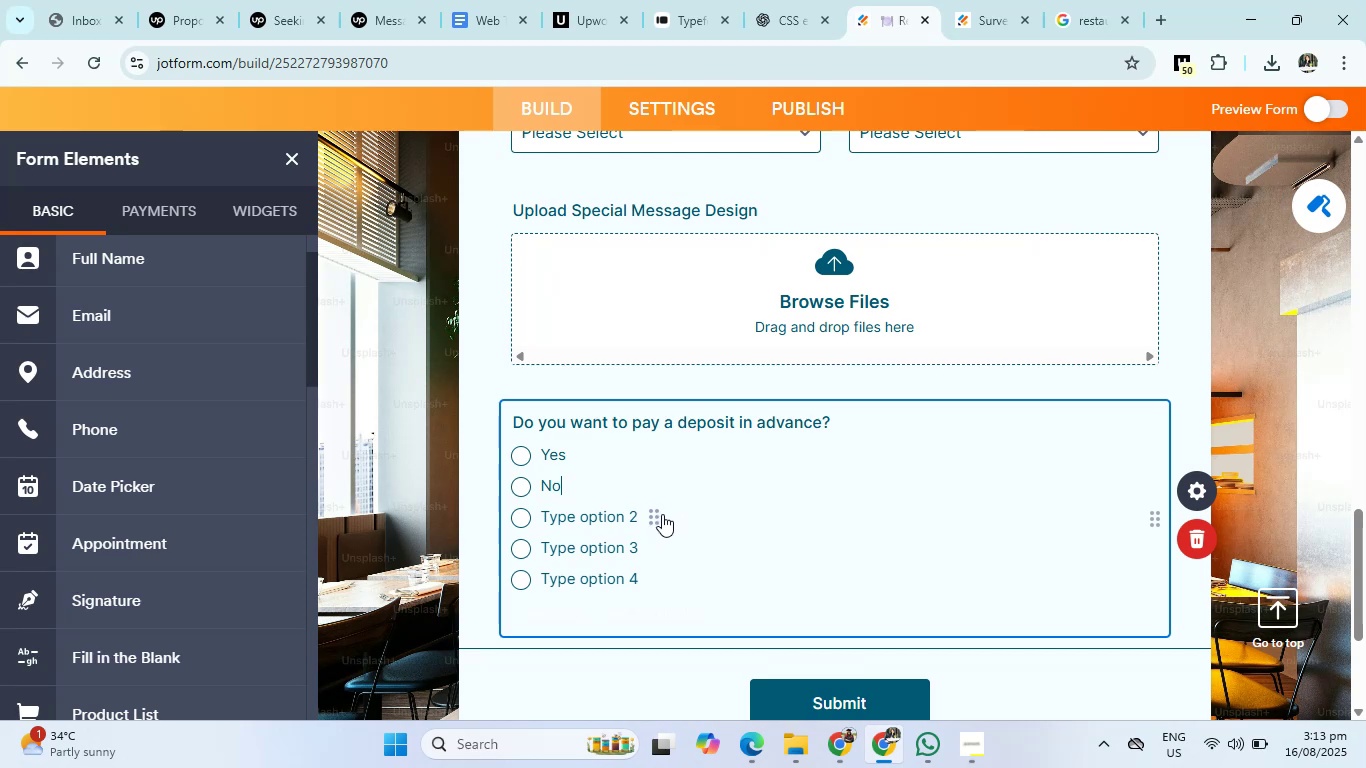 
double_click([674, 512])
 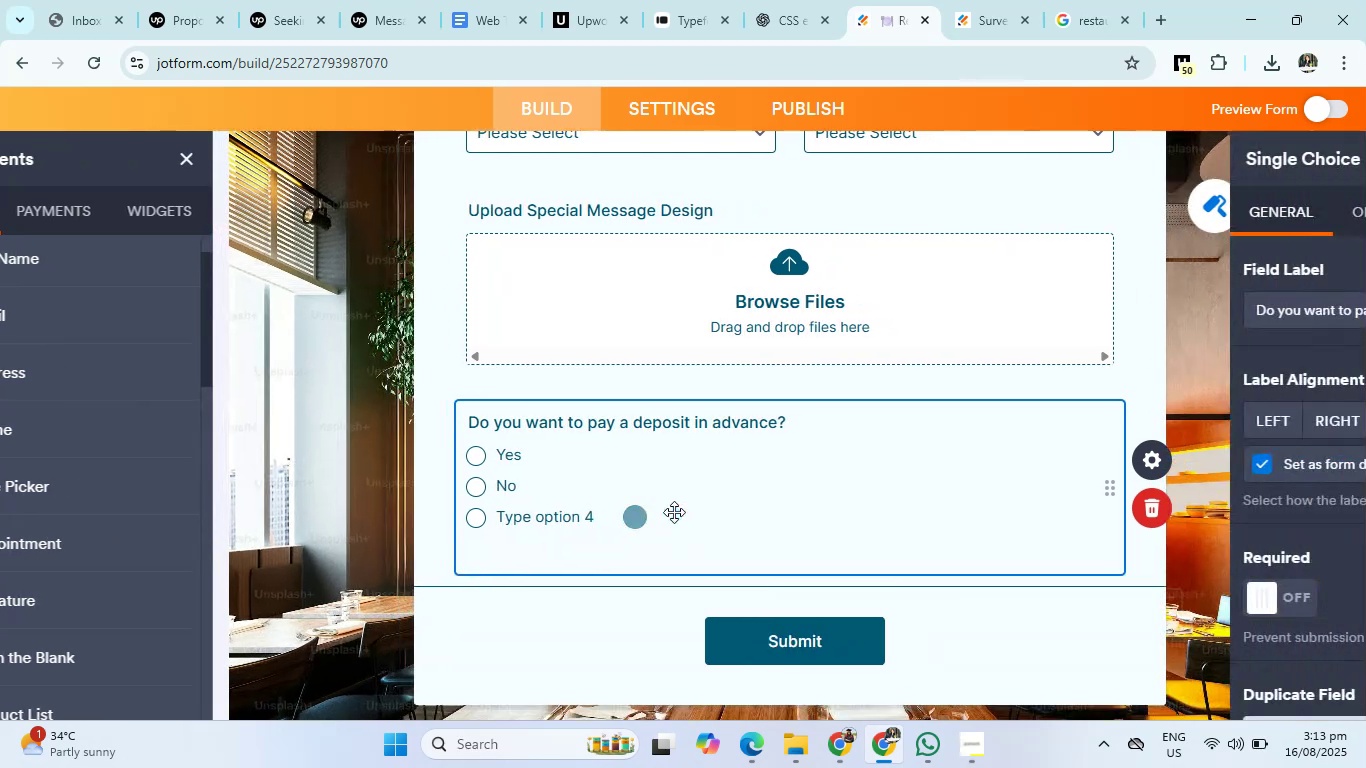 
triple_click([674, 512])
 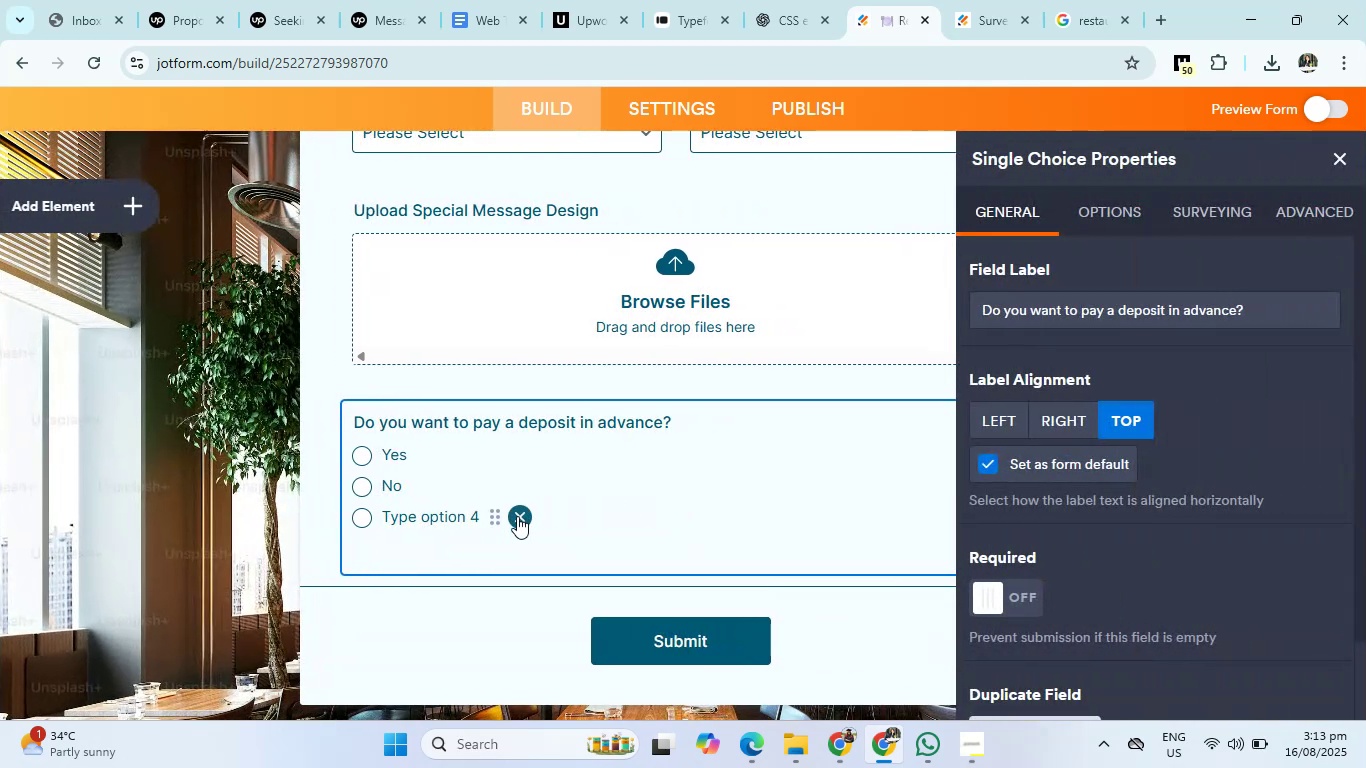 
left_click([517, 516])
 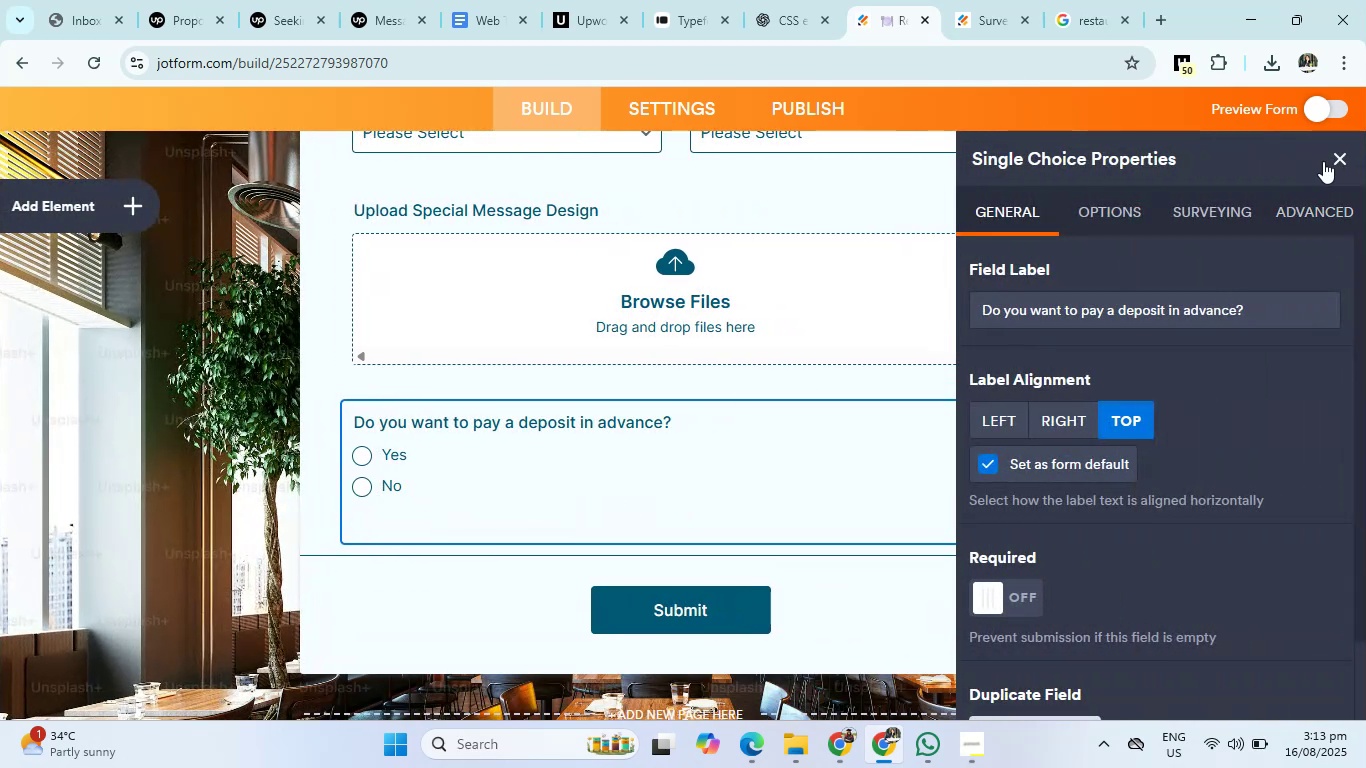 
left_click([1334, 161])
 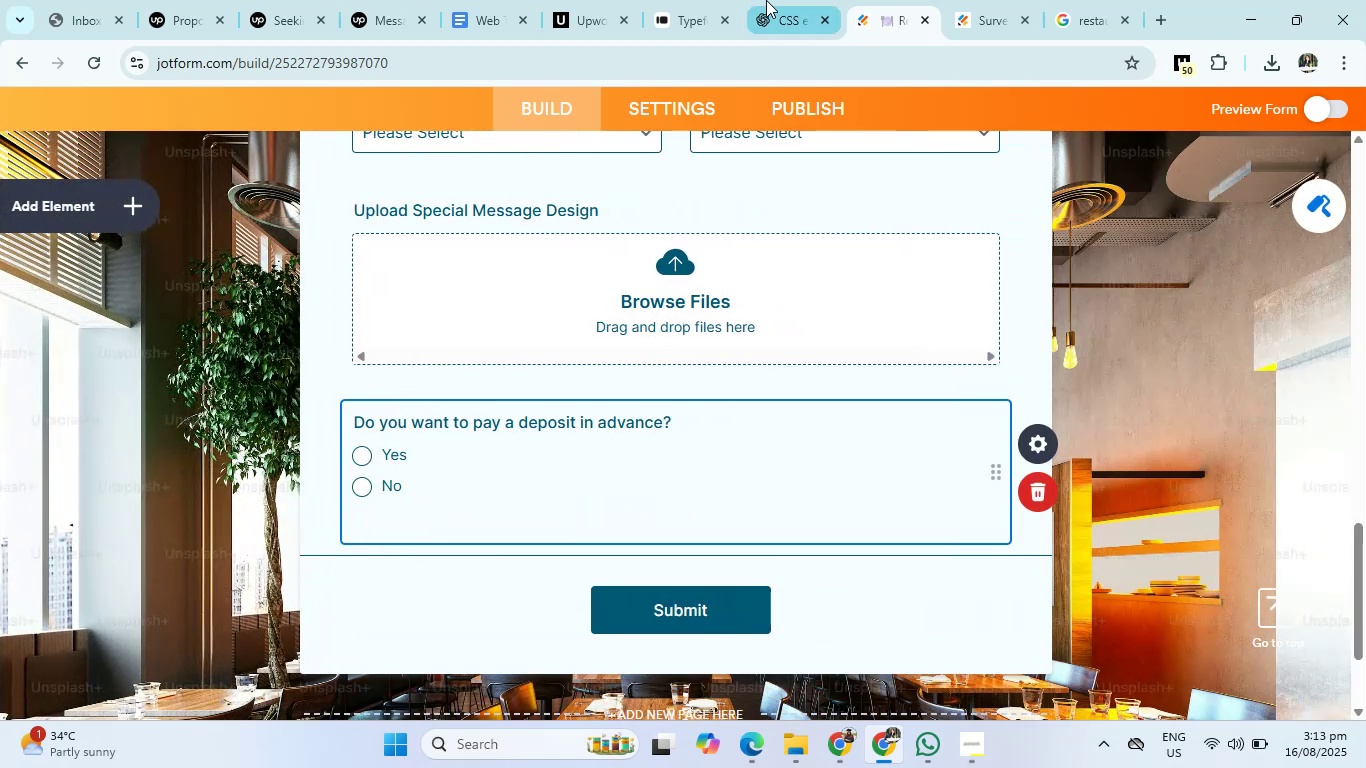 
left_click([766, 0])
 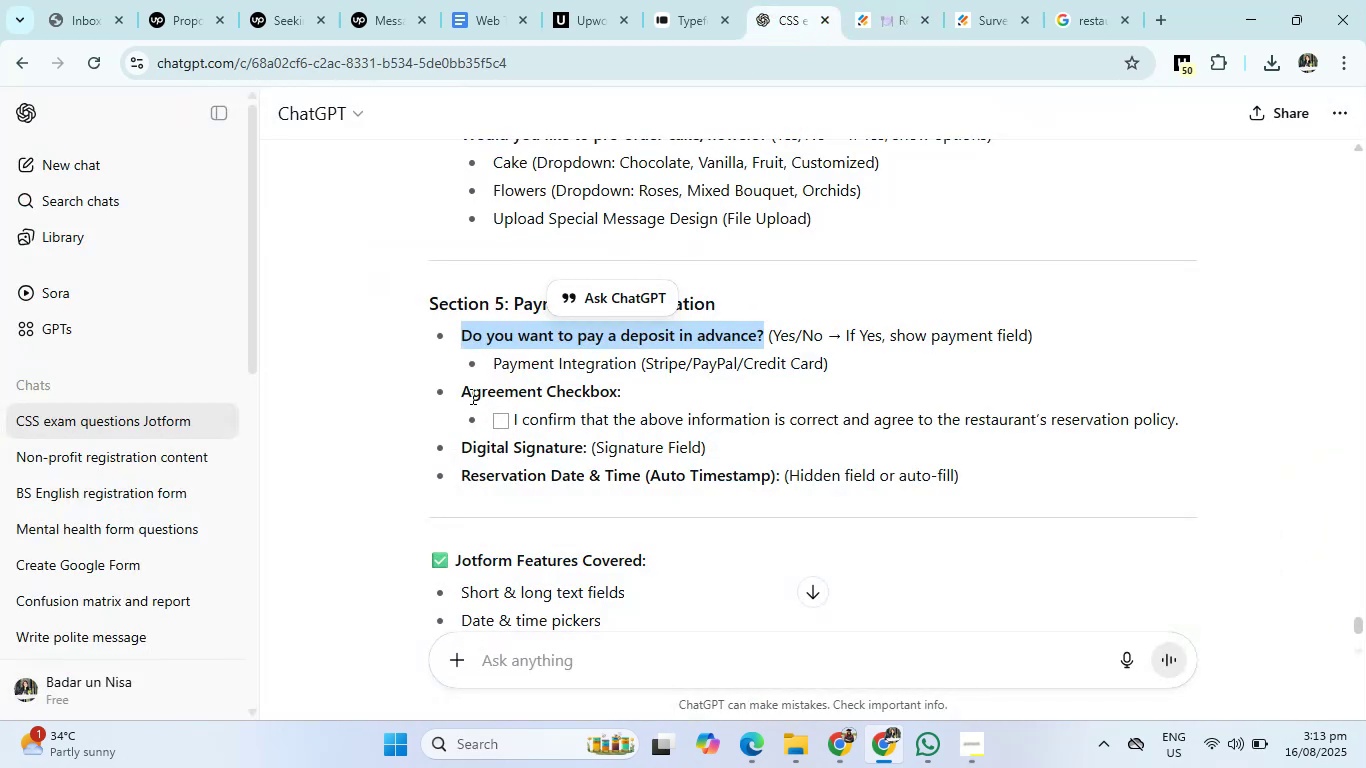 
left_click_drag(start_coordinate=[461, 390], to_coordinate=[620, 390])
 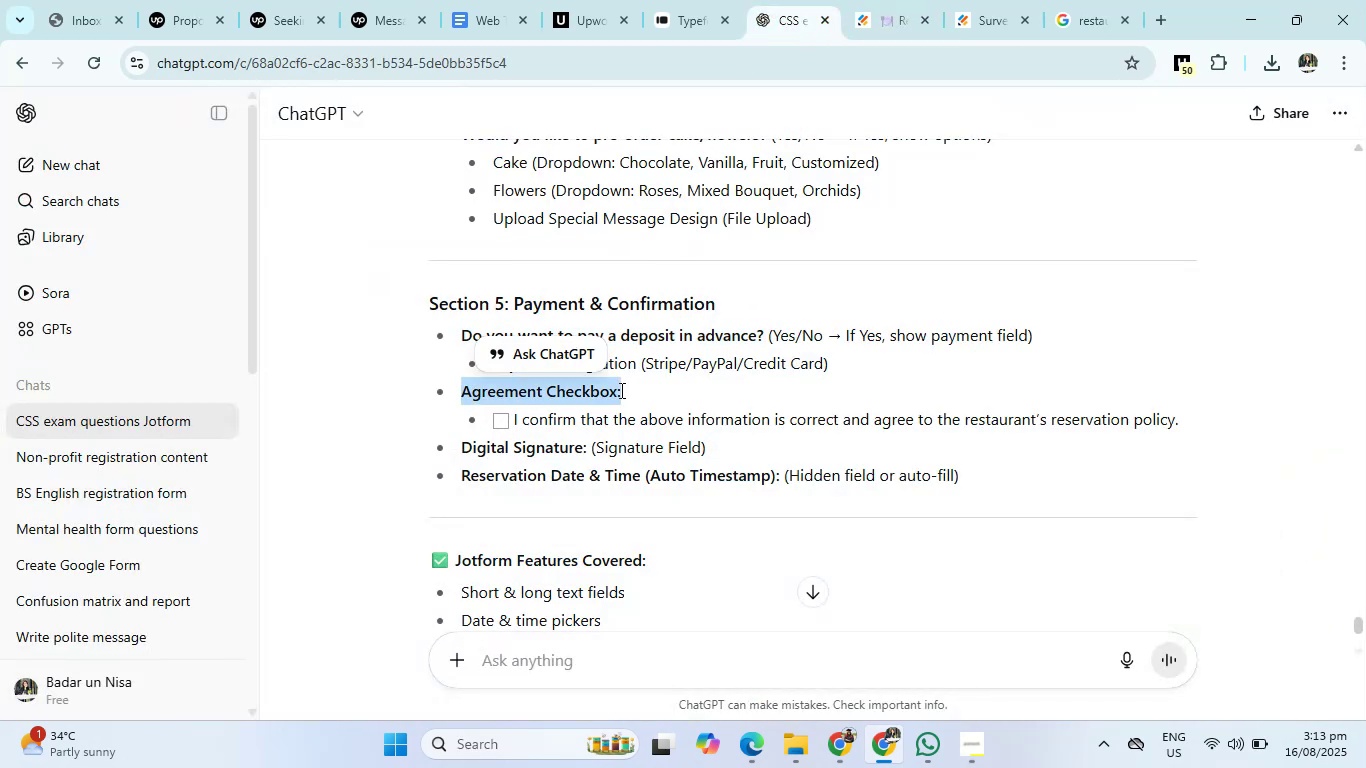 
key(Control+C)
 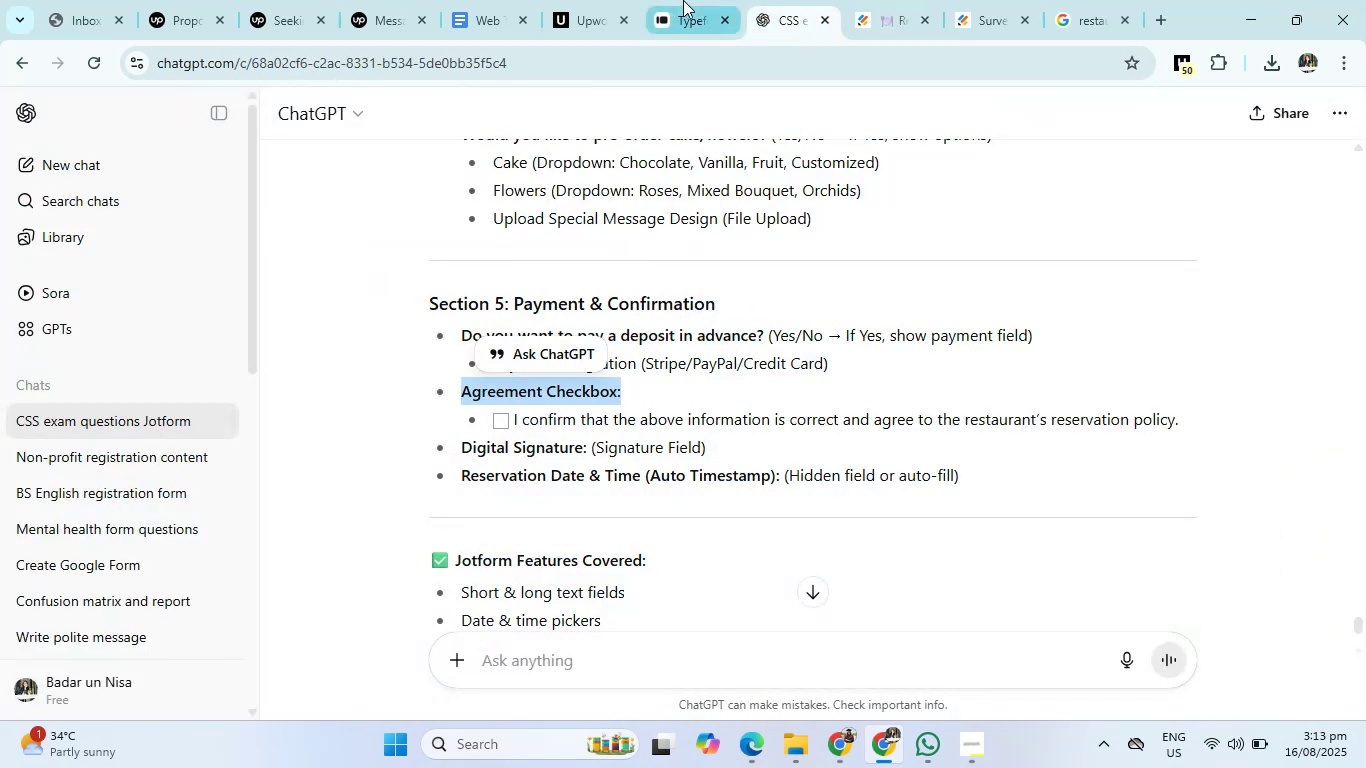 
left_click([683, 0])
 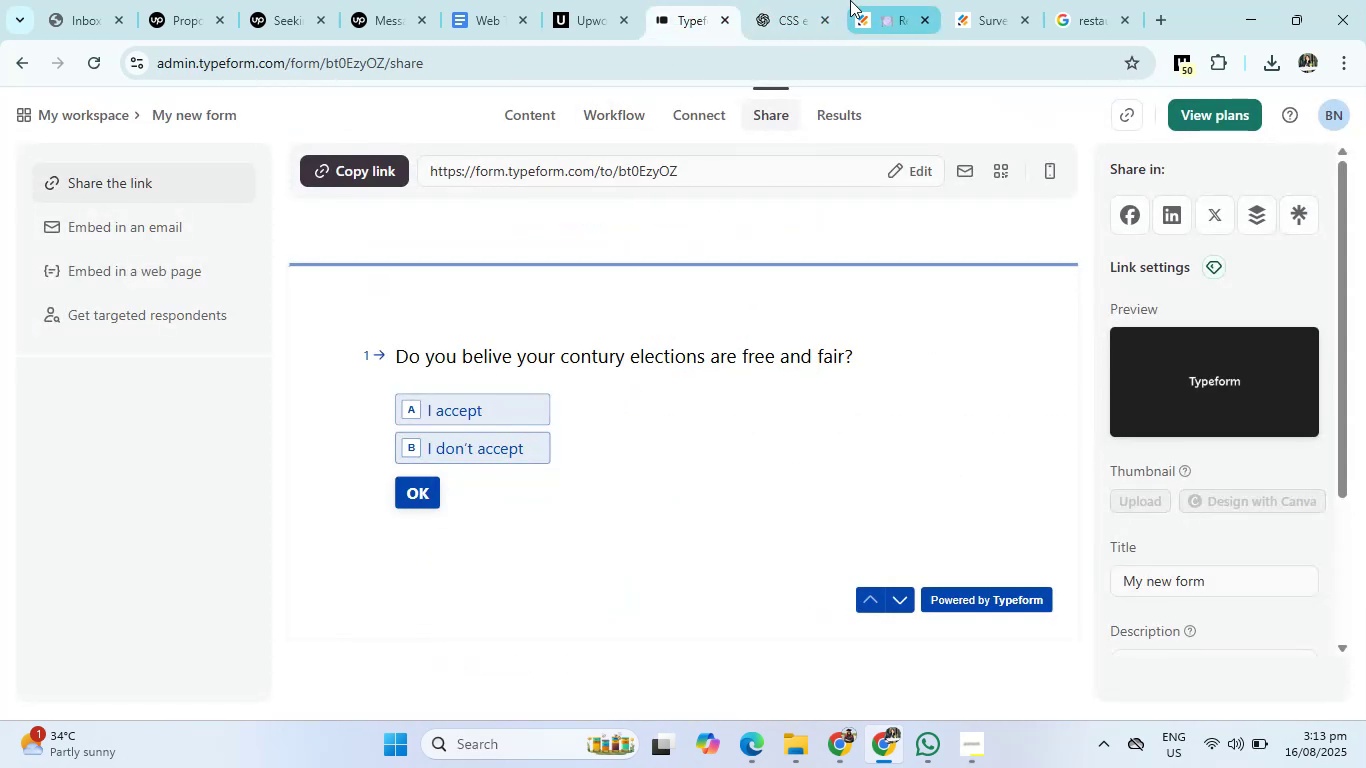 
left_click([869, 0])
 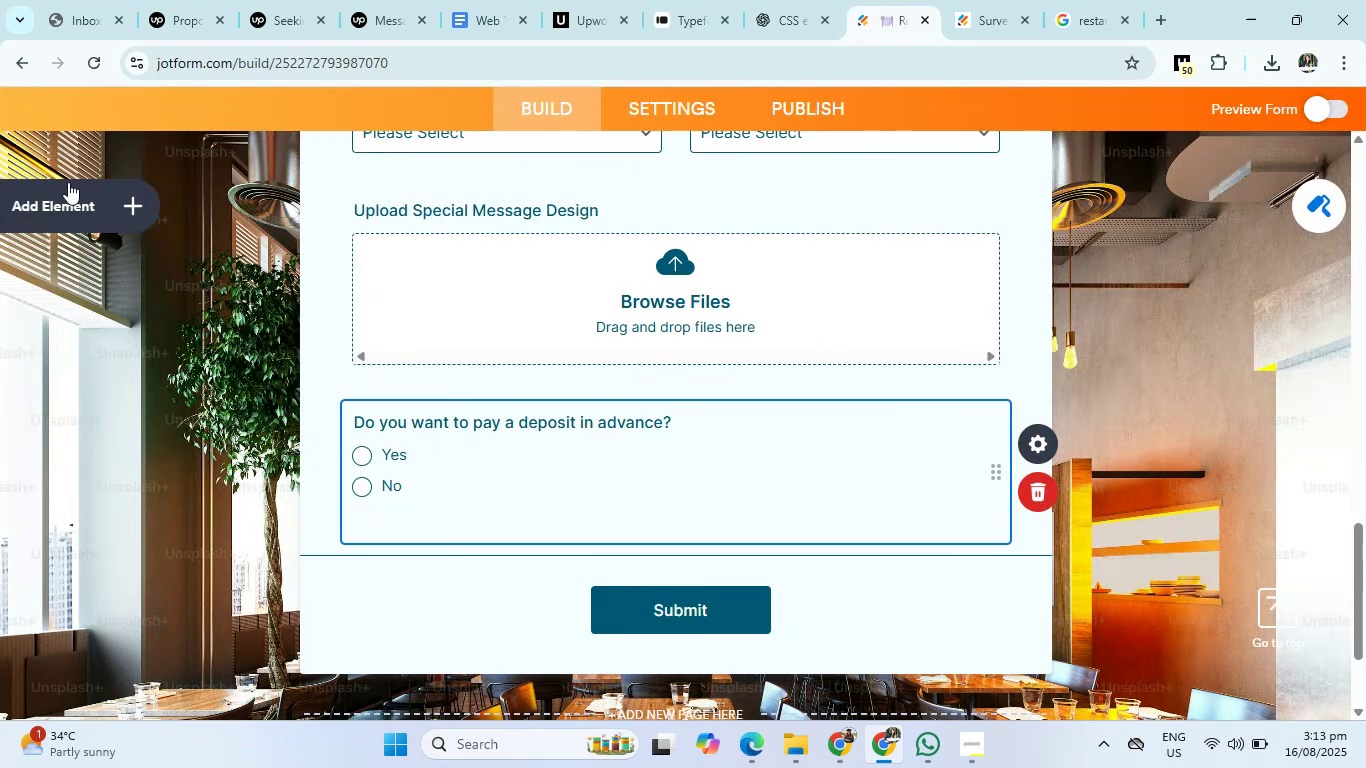 
left_click([64, 186])
 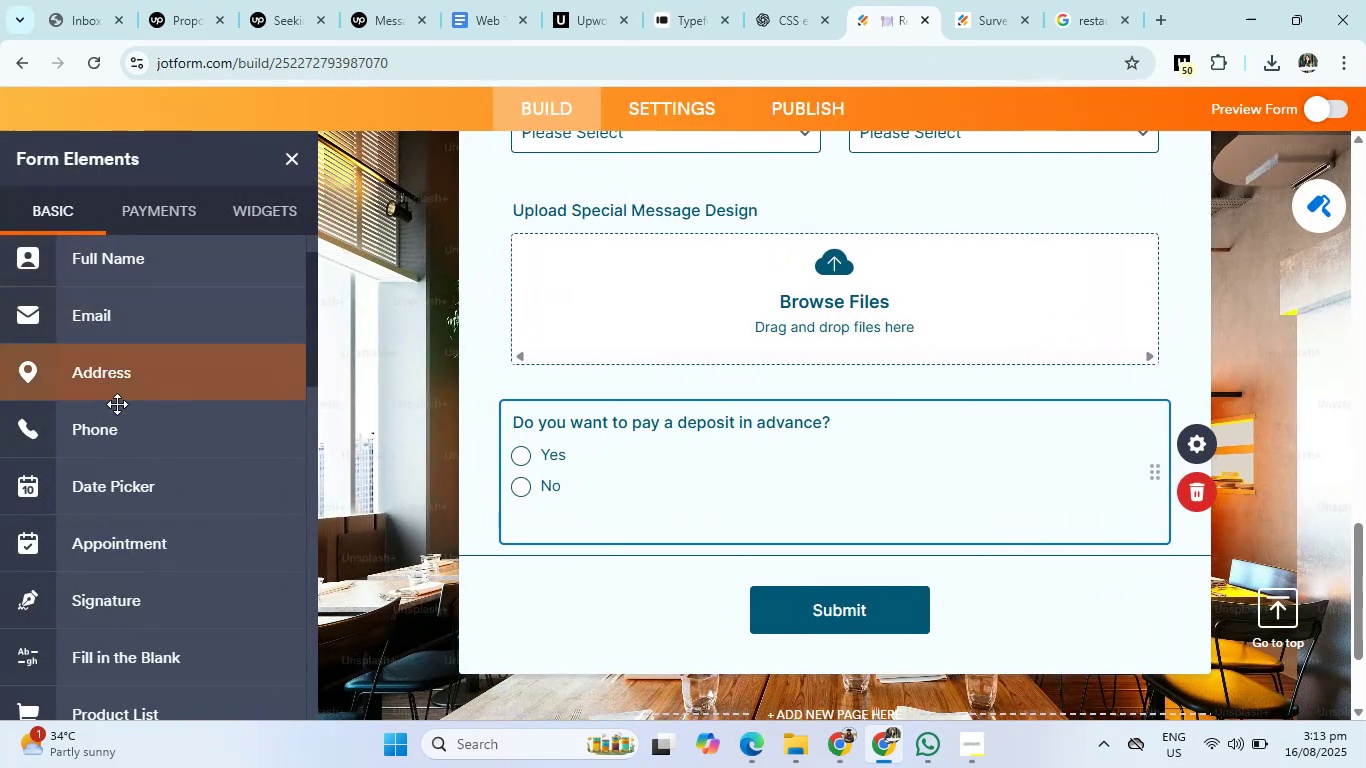 
scroll: coordinate [150, 447], scroll_direction: down, amount: 6.0
 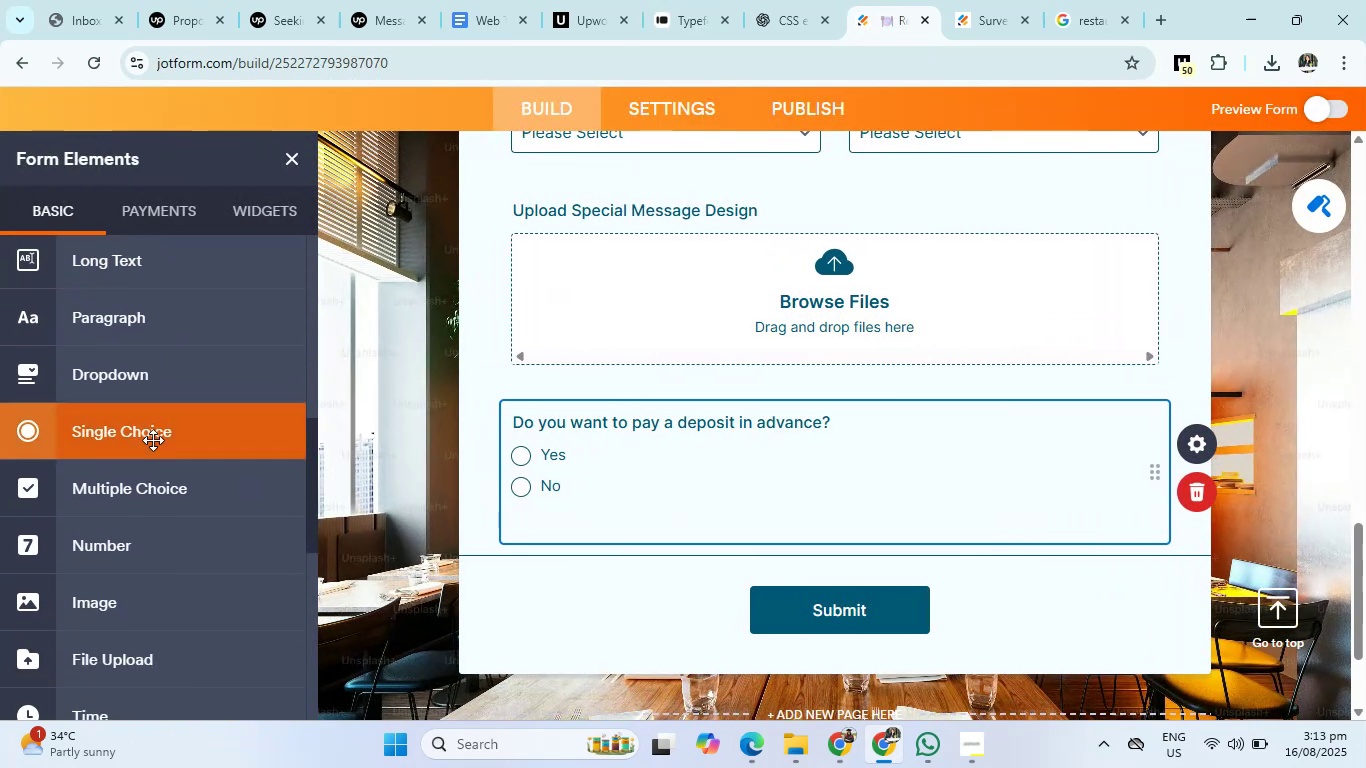 
left_click([154, 439])
 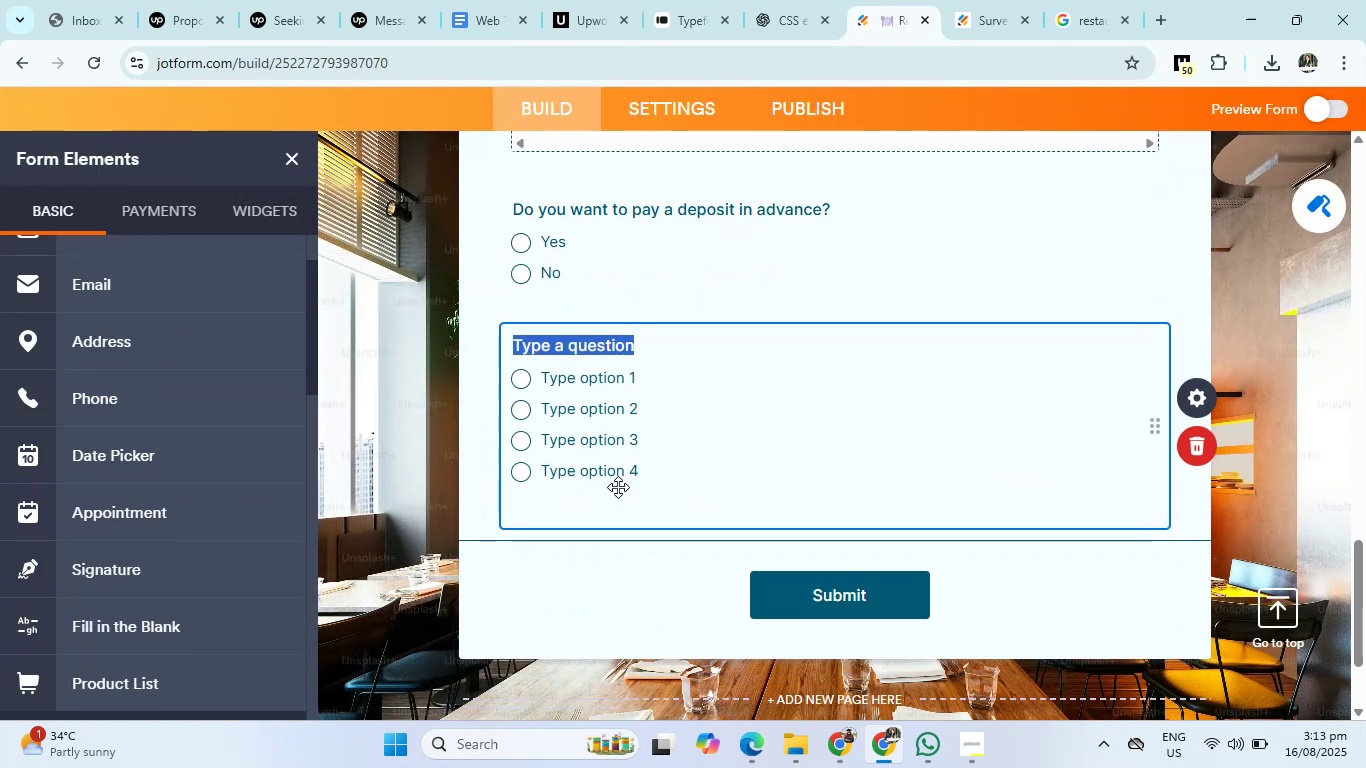 
key(Backspace)
 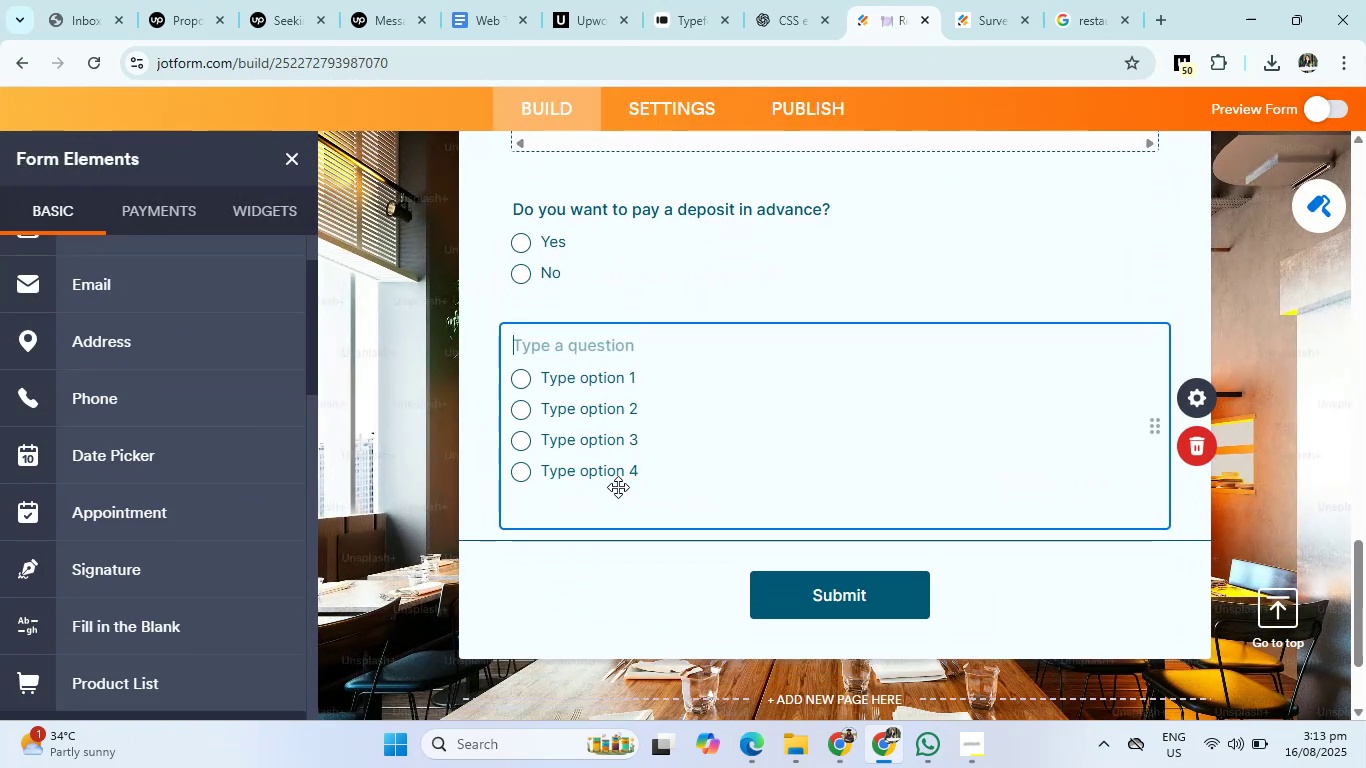 
key(Control+V)
 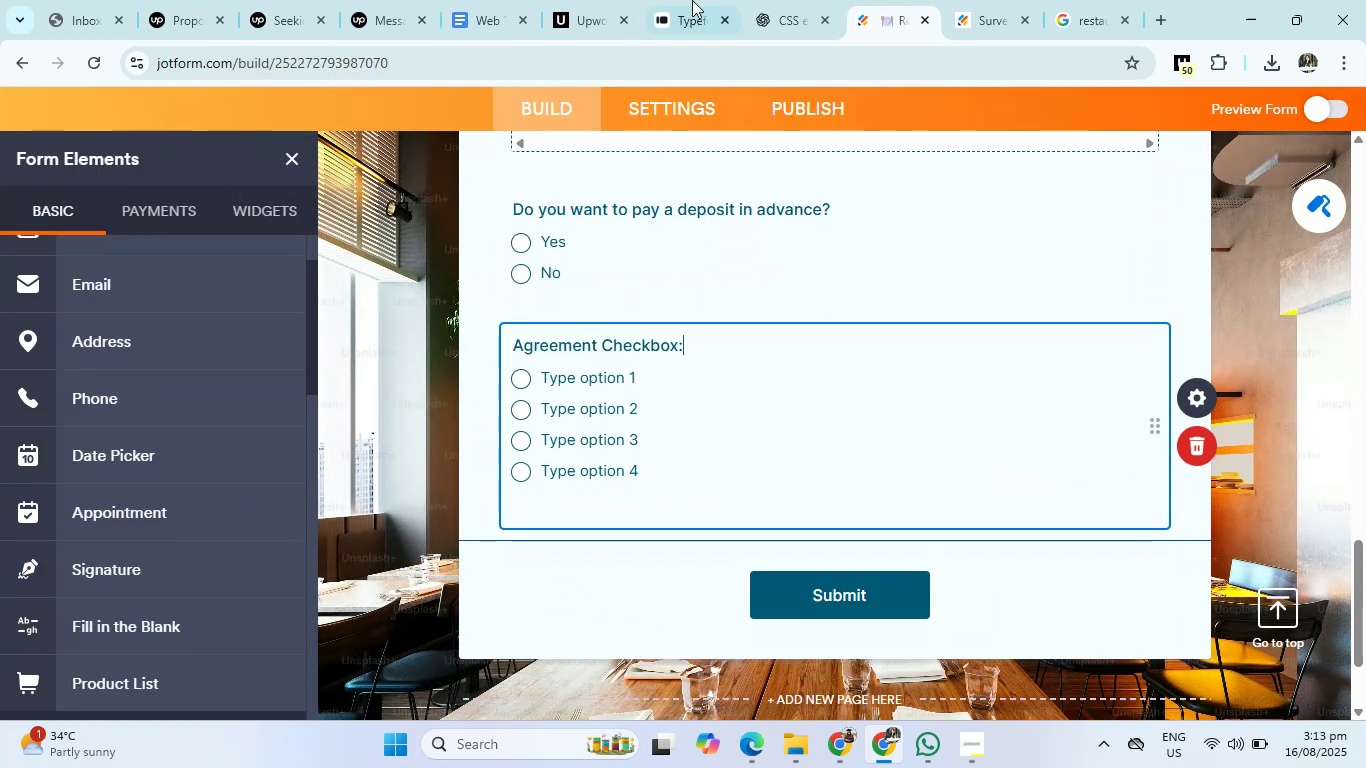 
left_click([765, 0])
 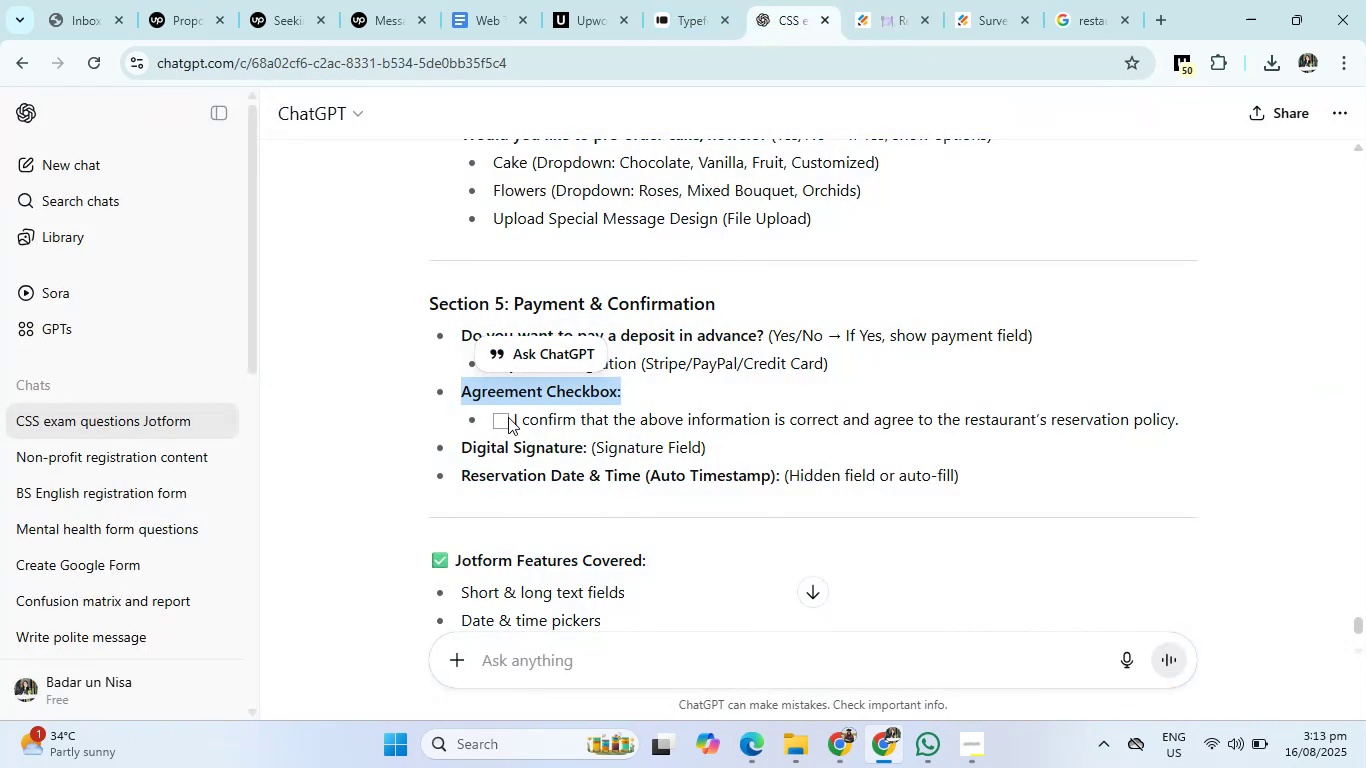 
left_click_drag(start_coordinate=[515, 418], to_coordinate=[1188, 420])
 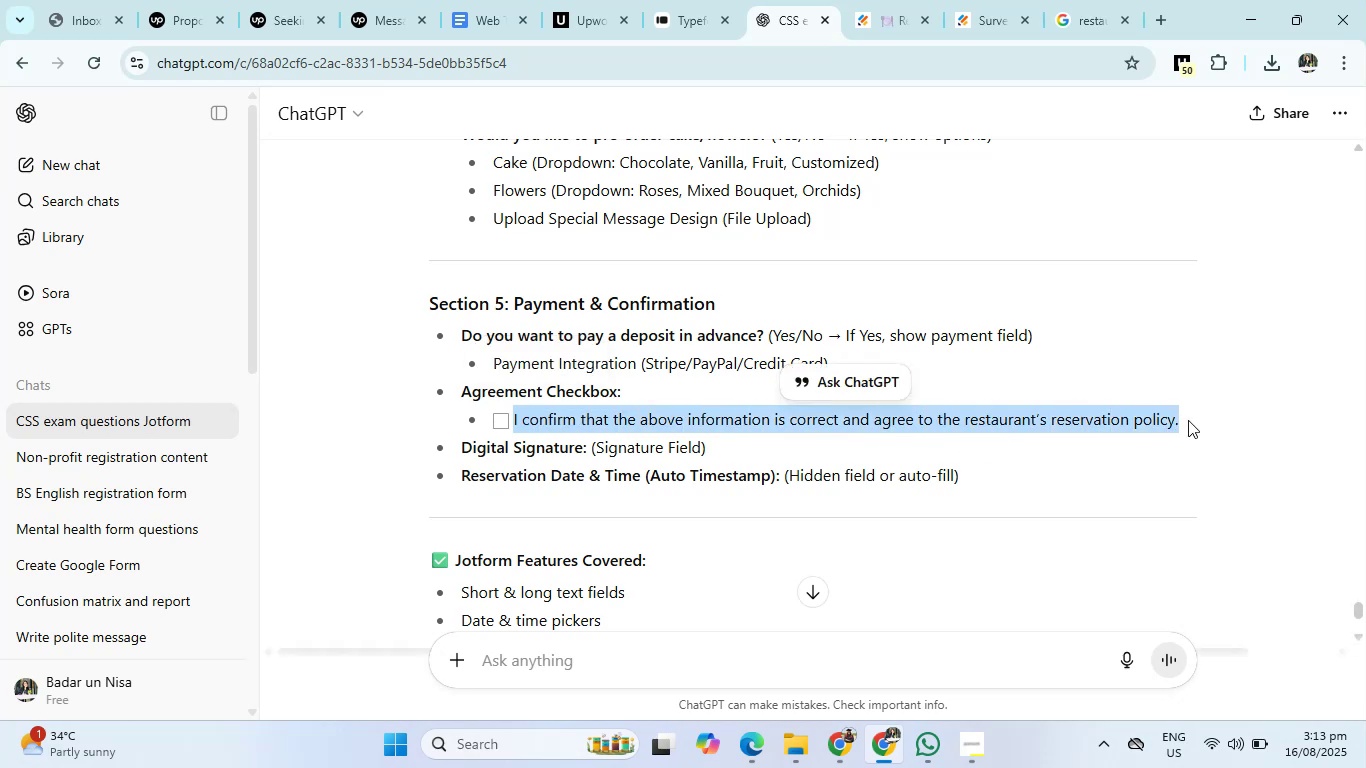 
key(Control+C)
 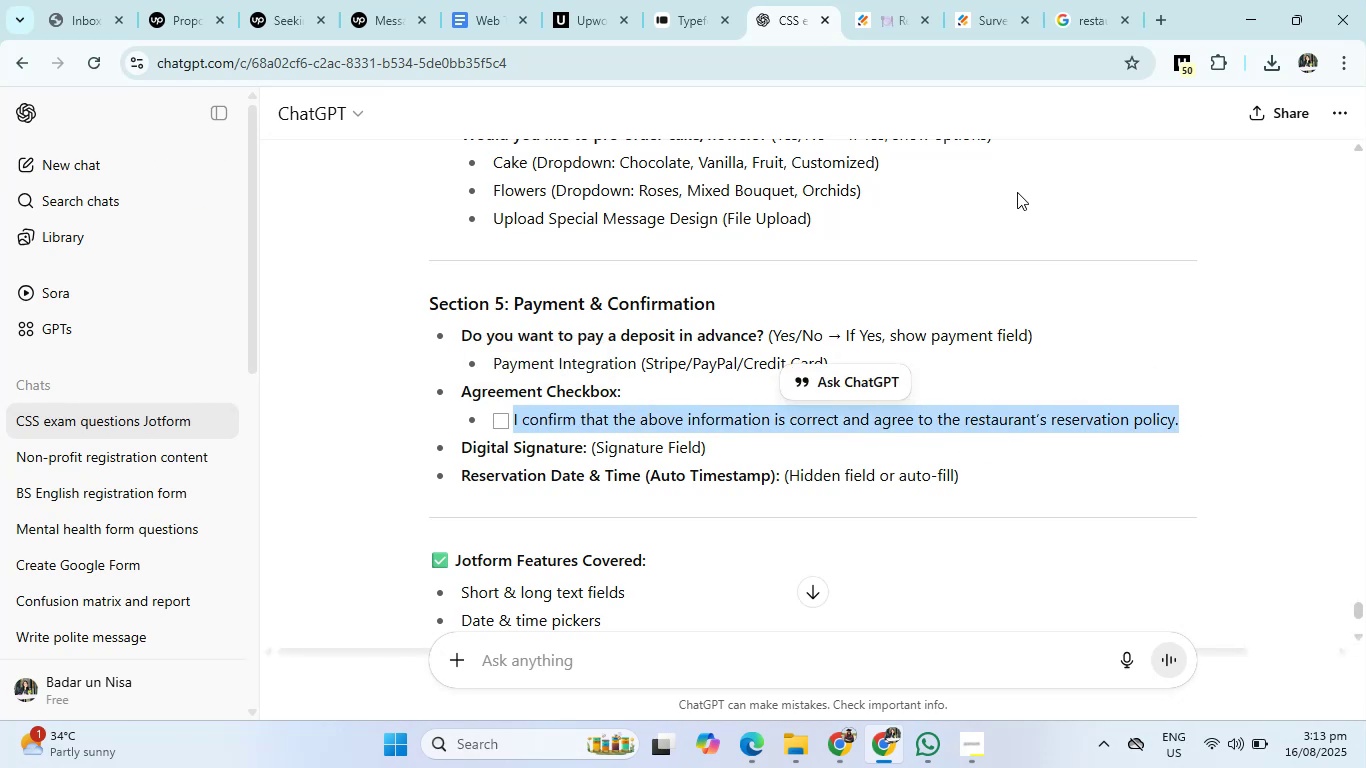 
scroll: coordinate [1017, 192], scroll_direction: down, amount: 3.0
 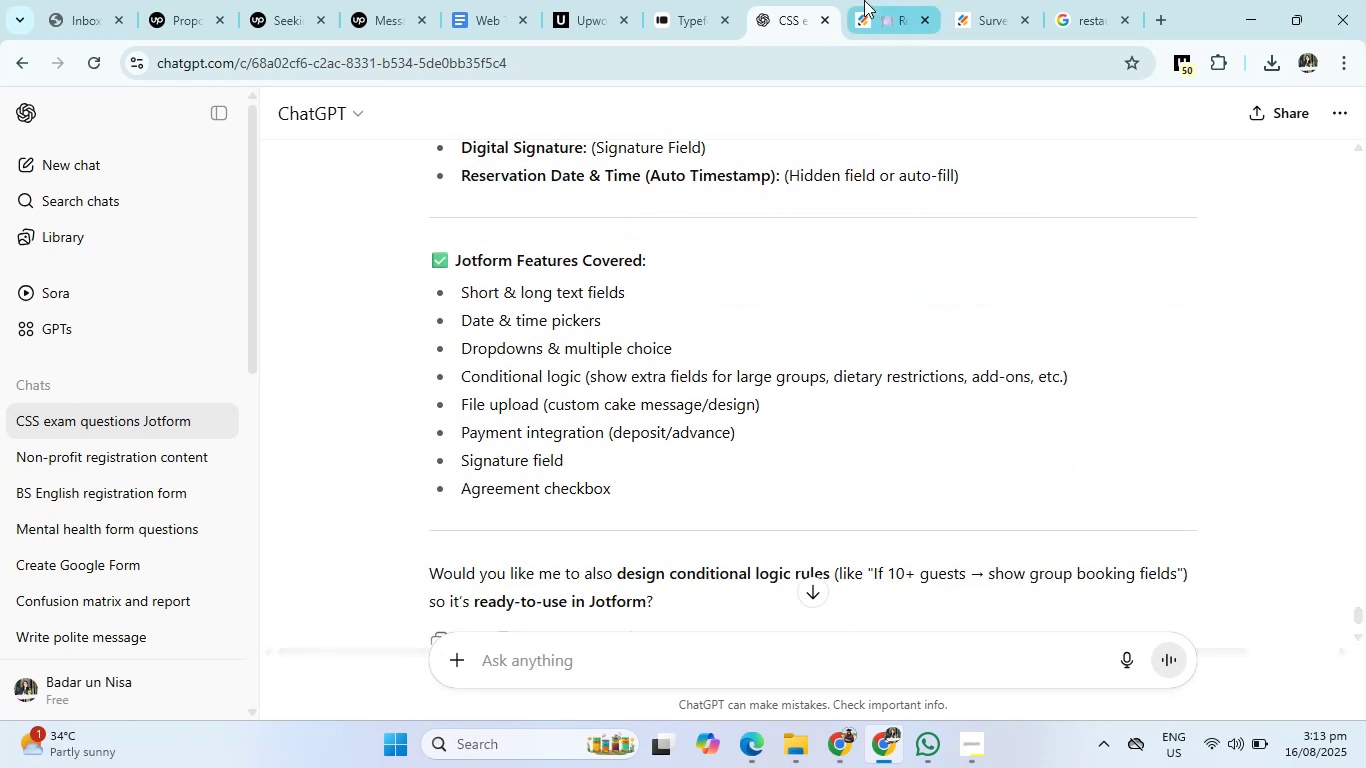 
left_click([863, 0])
 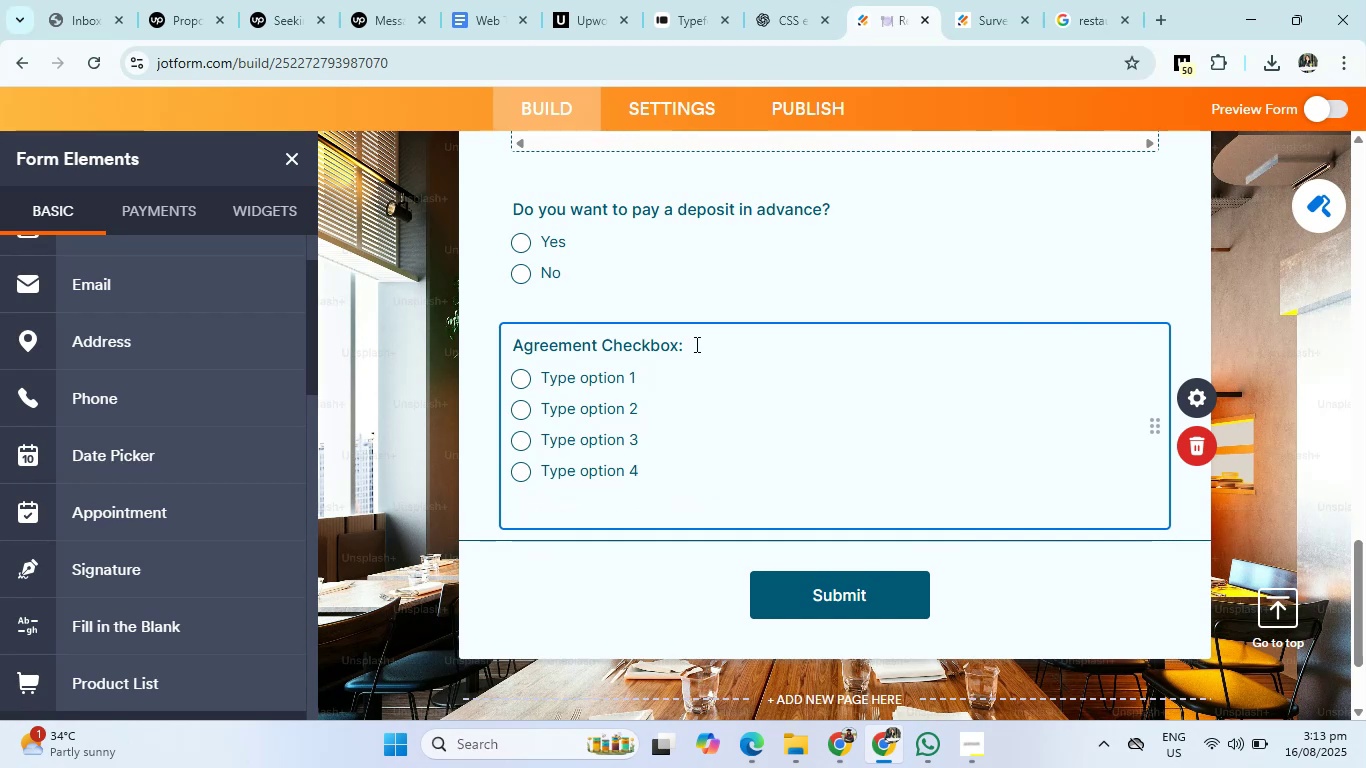 
left_click([695, 344])
 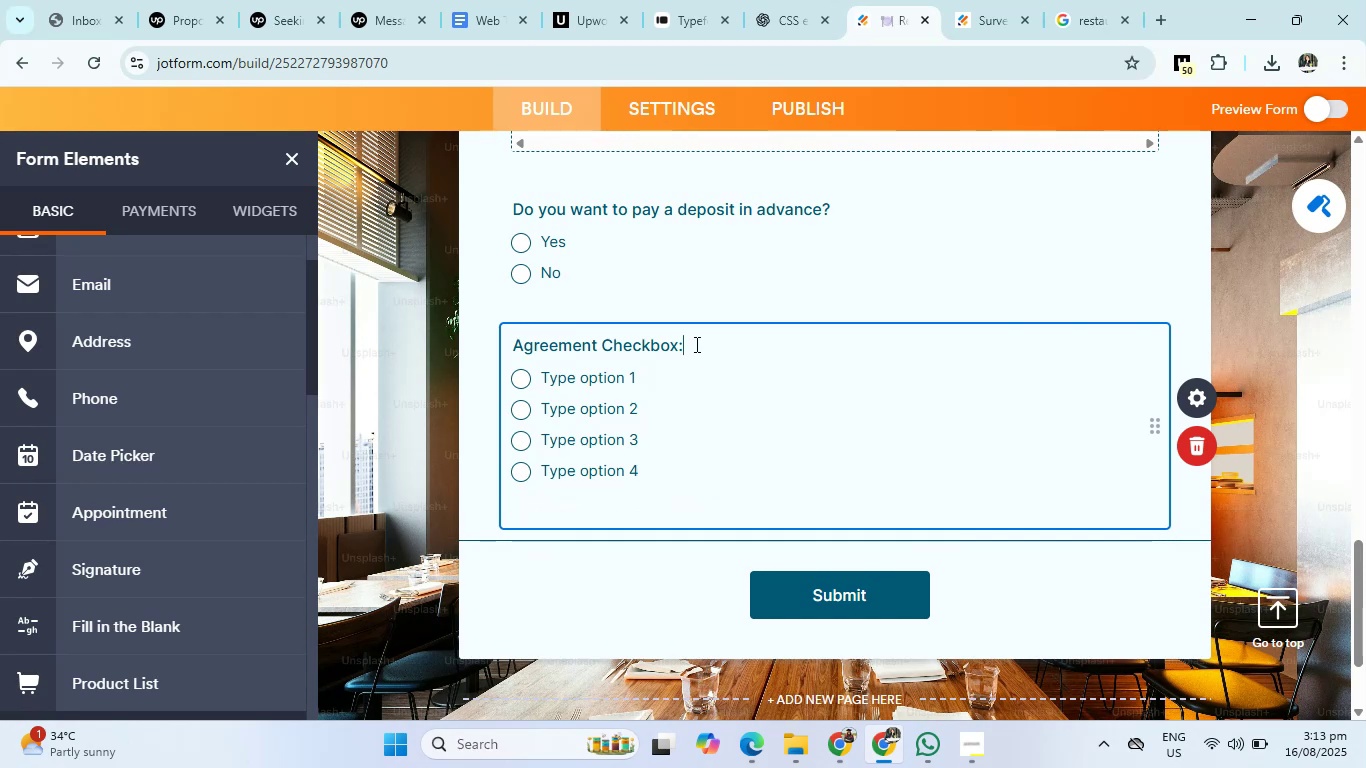 
key(Space)
 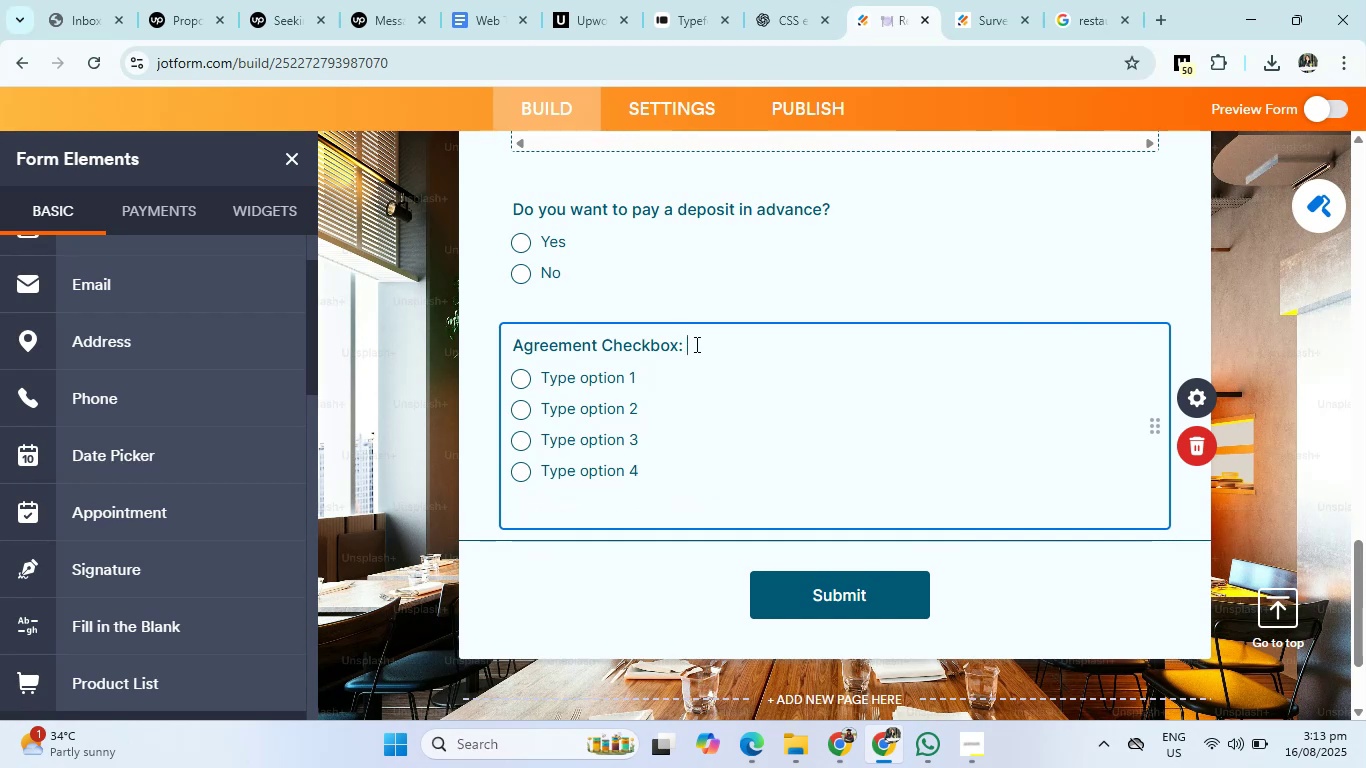 
key(Control+V)
 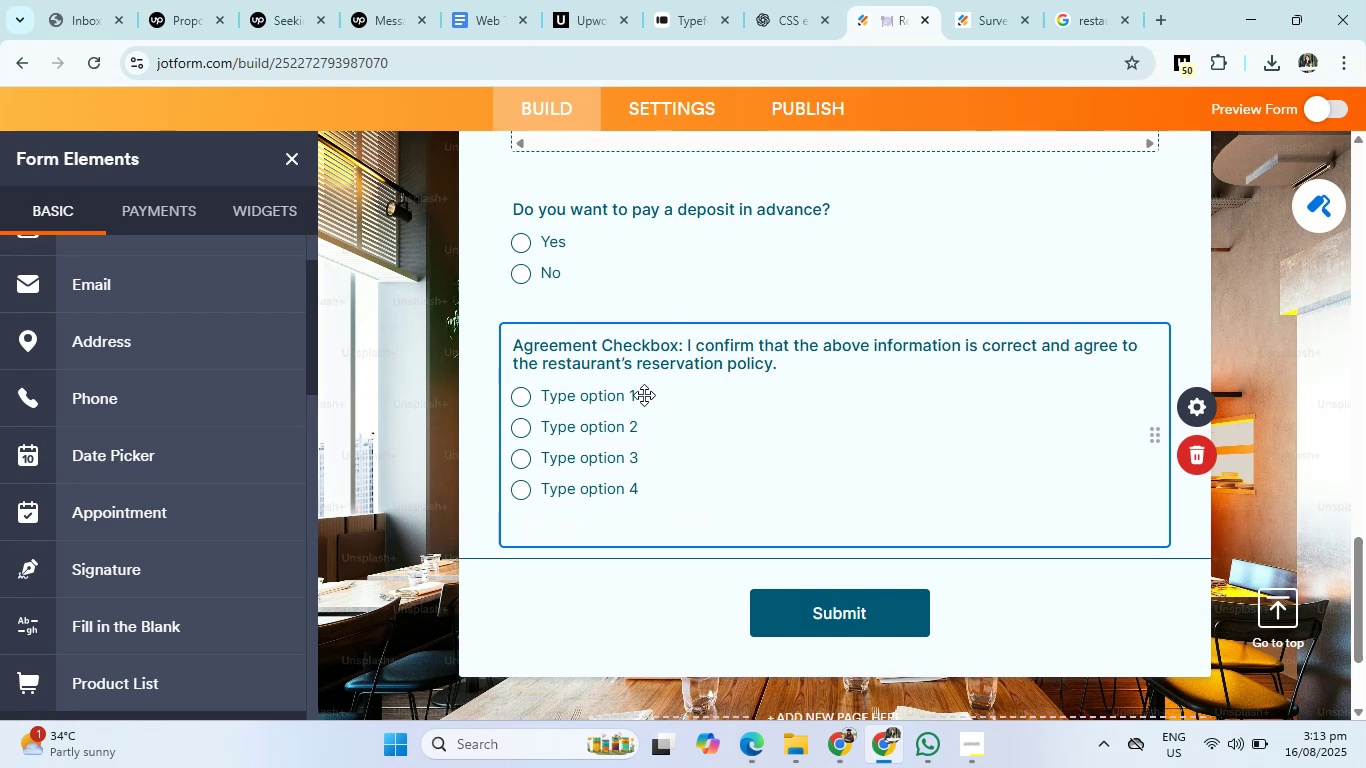 
left_click([634, 397])
 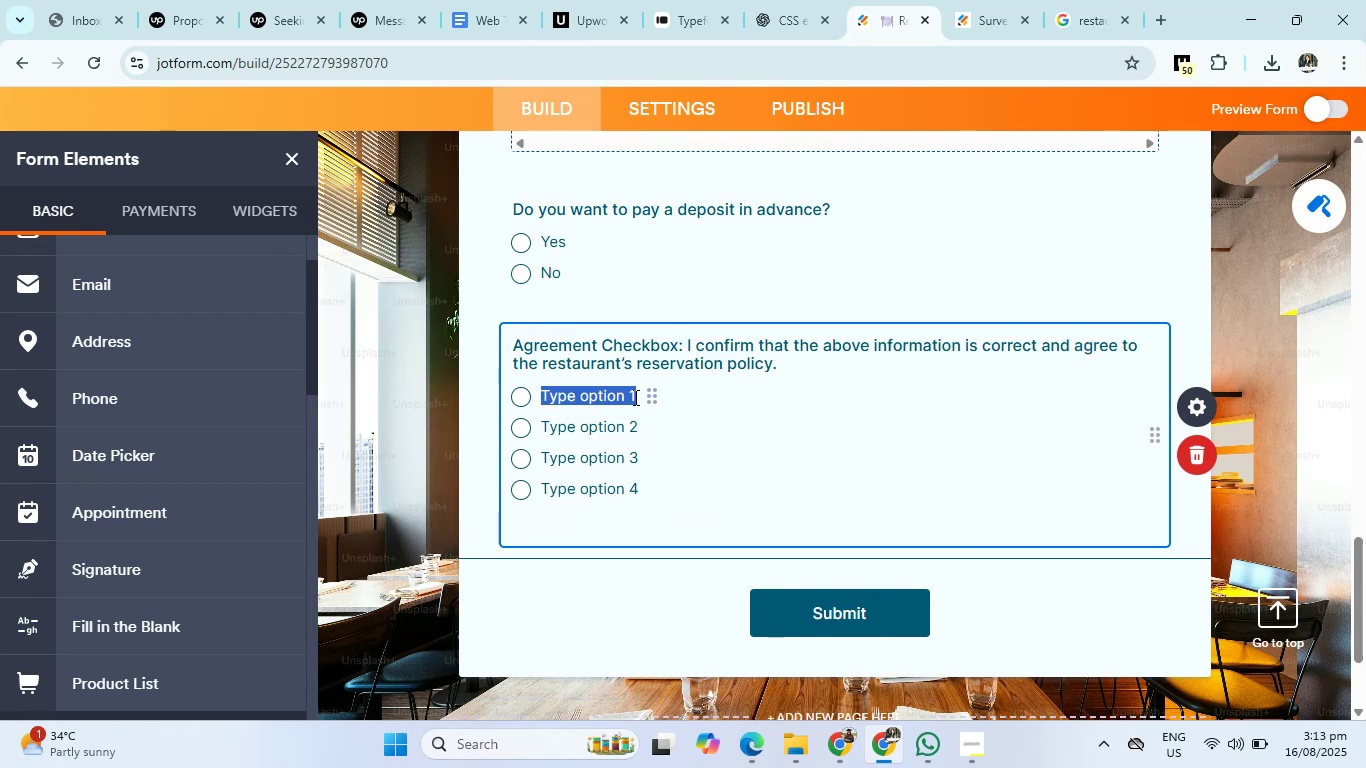 
key(Backspace)
type(Yes)
 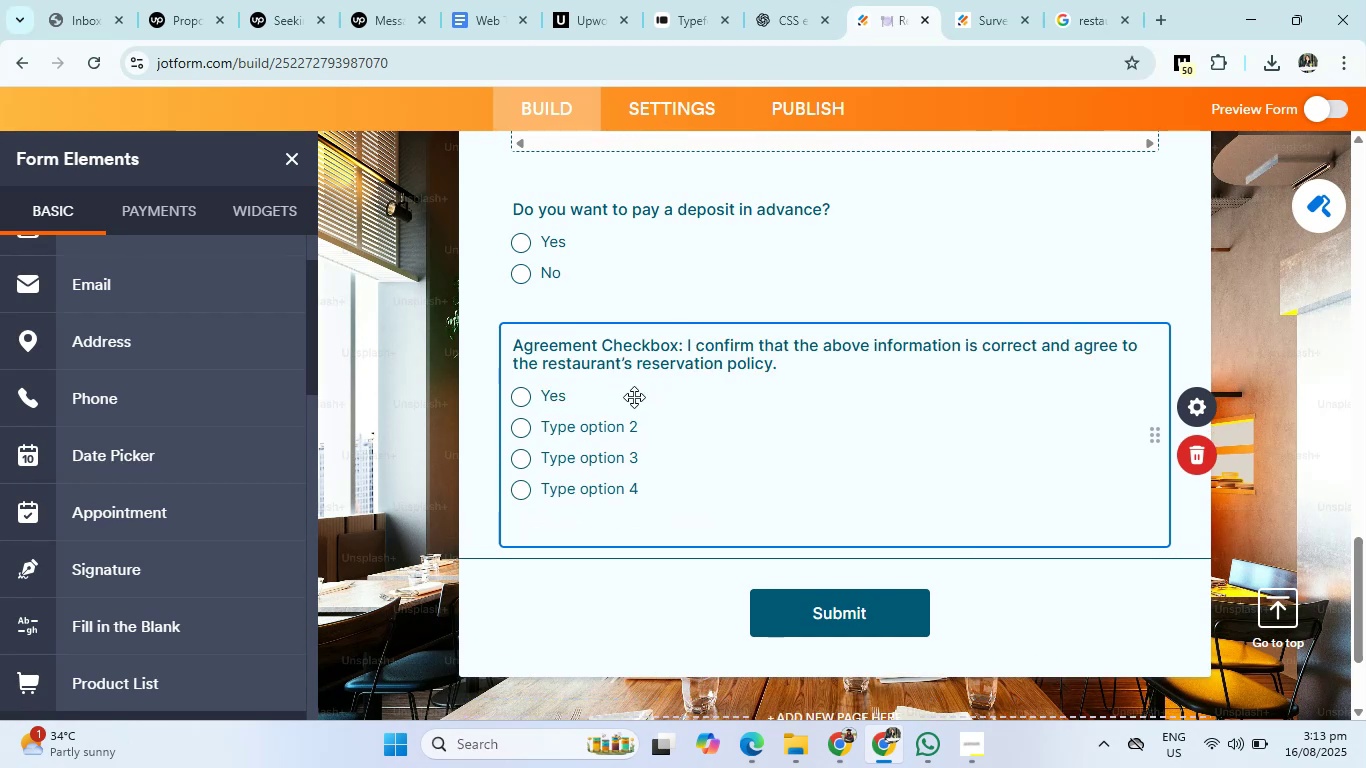 
left_click([618, 426])
 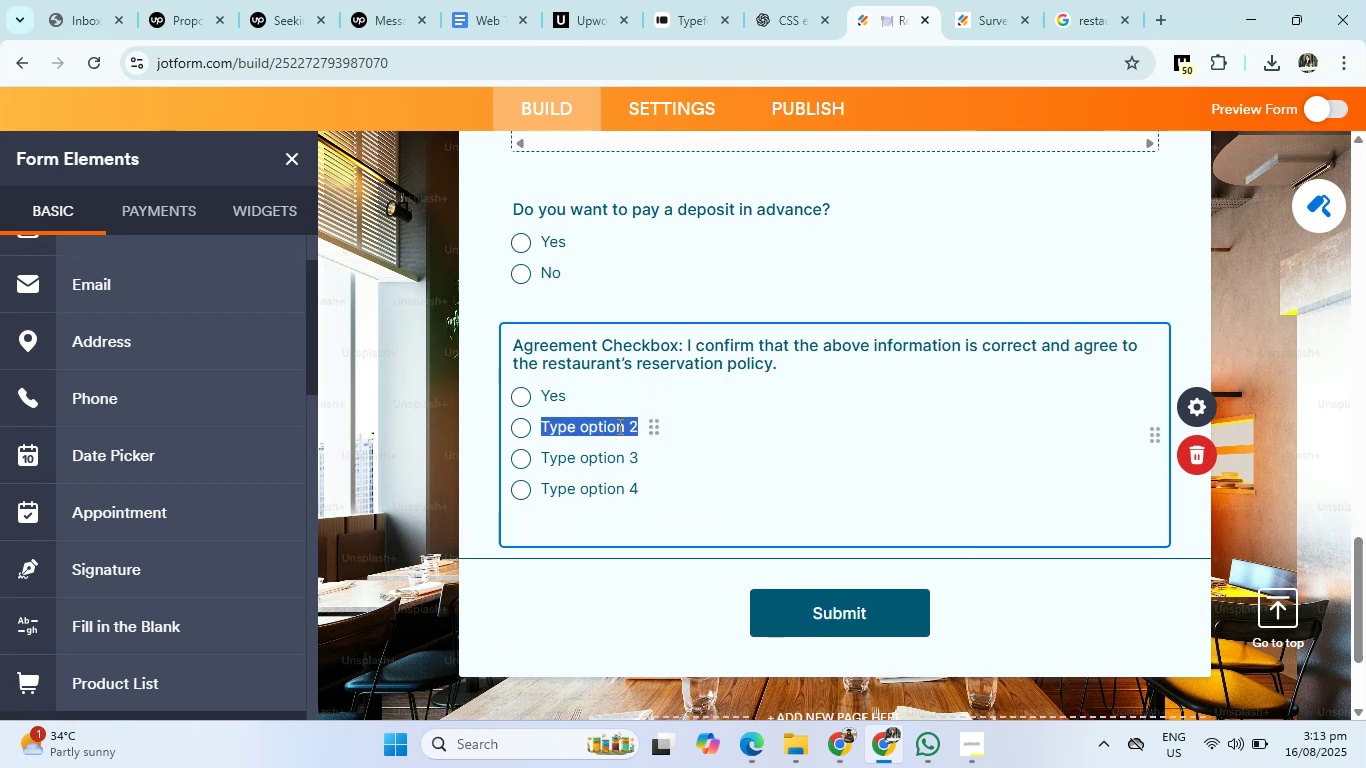 
key(Backspace)
type(No)
key(Backspace)
key(Backspace)
key(Backspace)
 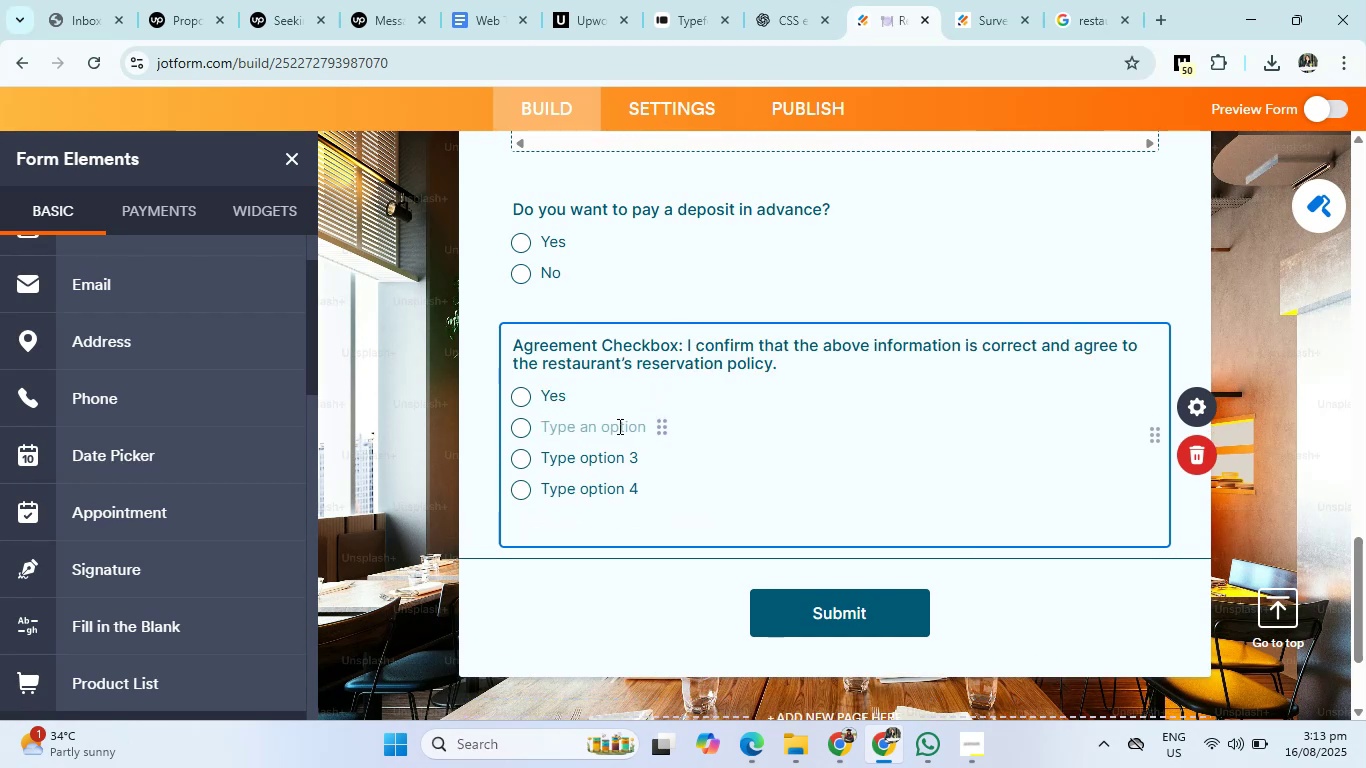 
left_click([674, 430])
 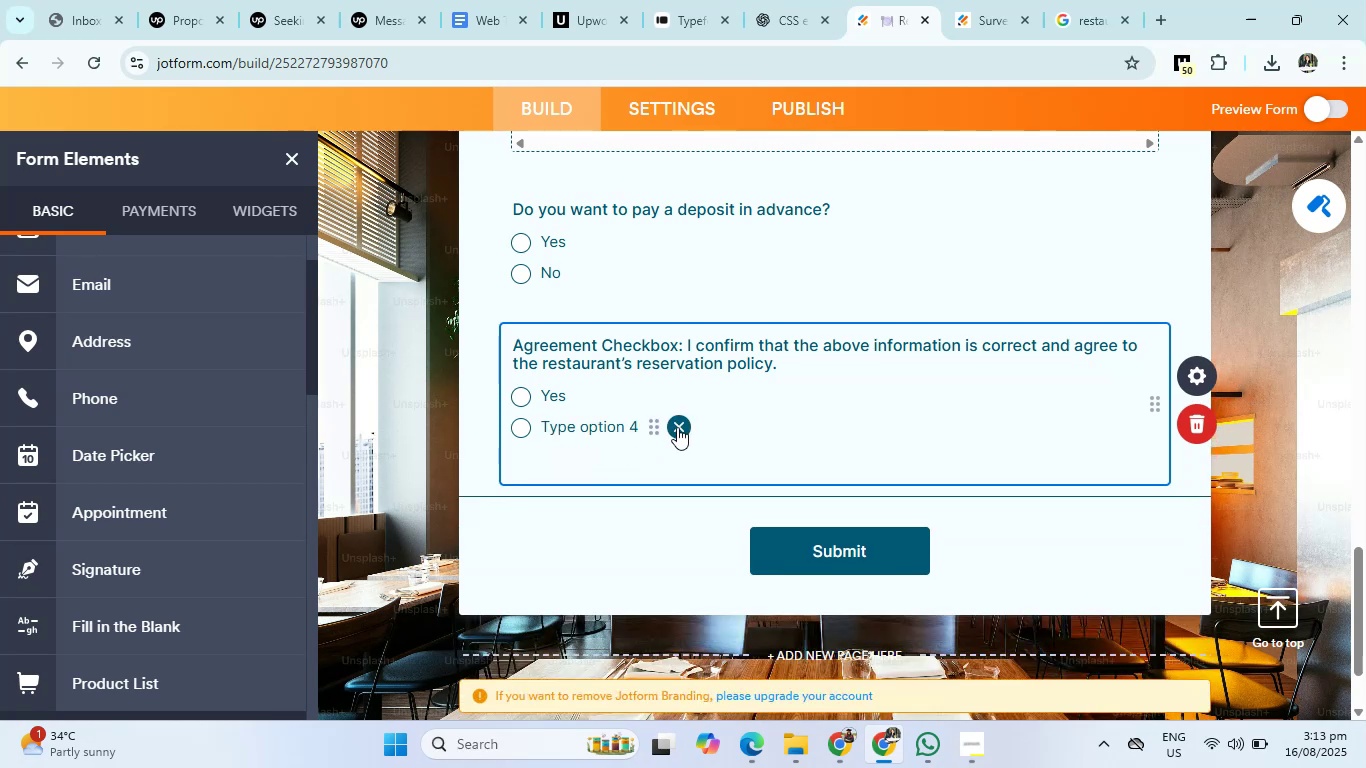 
double_click([677, 427])
 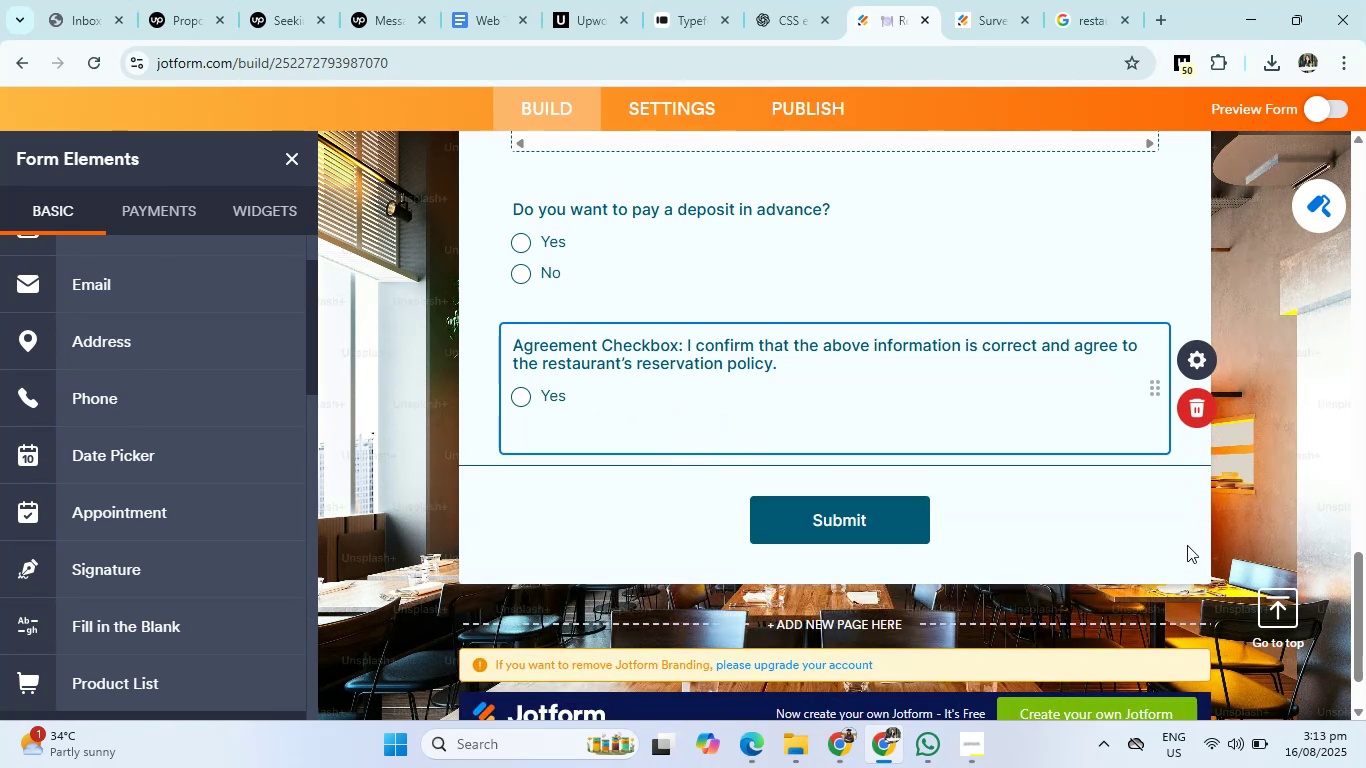 
left_click([1104, 538])
 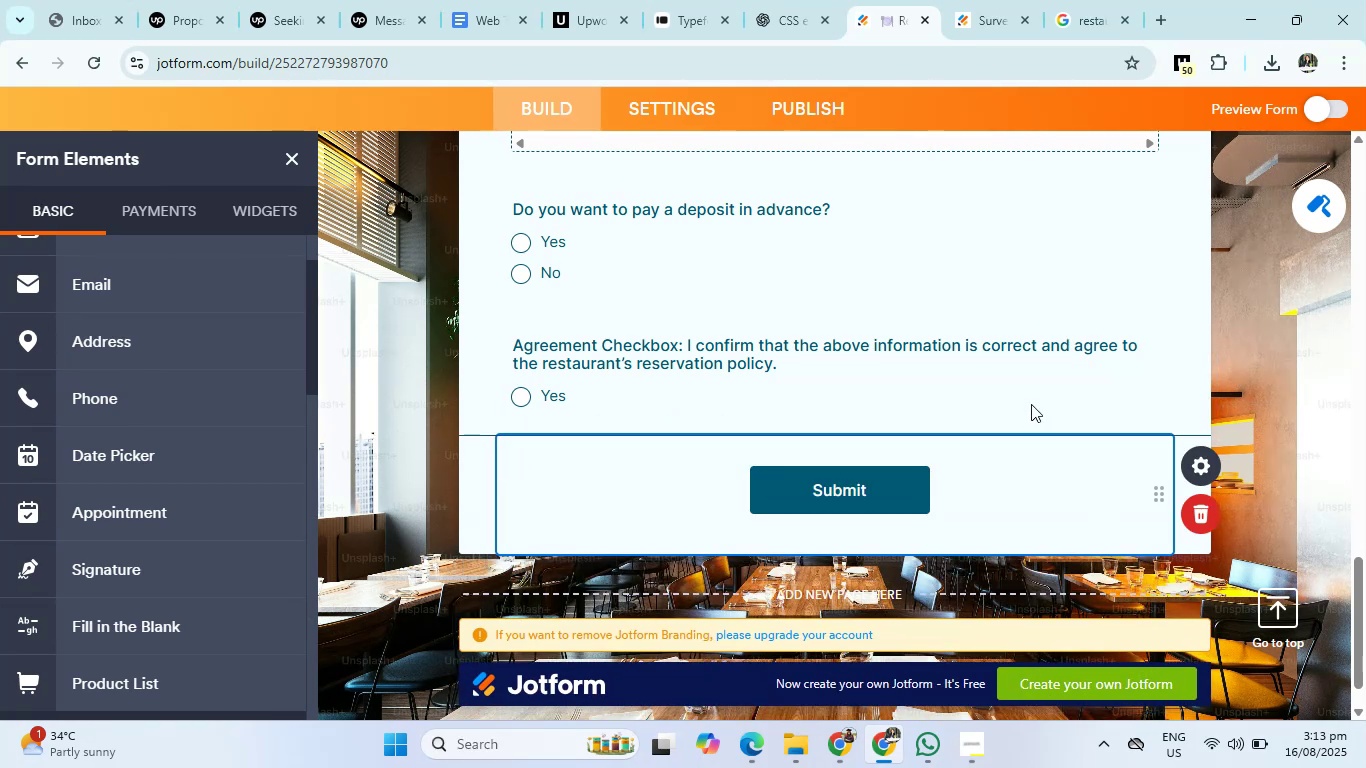 
left_click([1031, 399])
 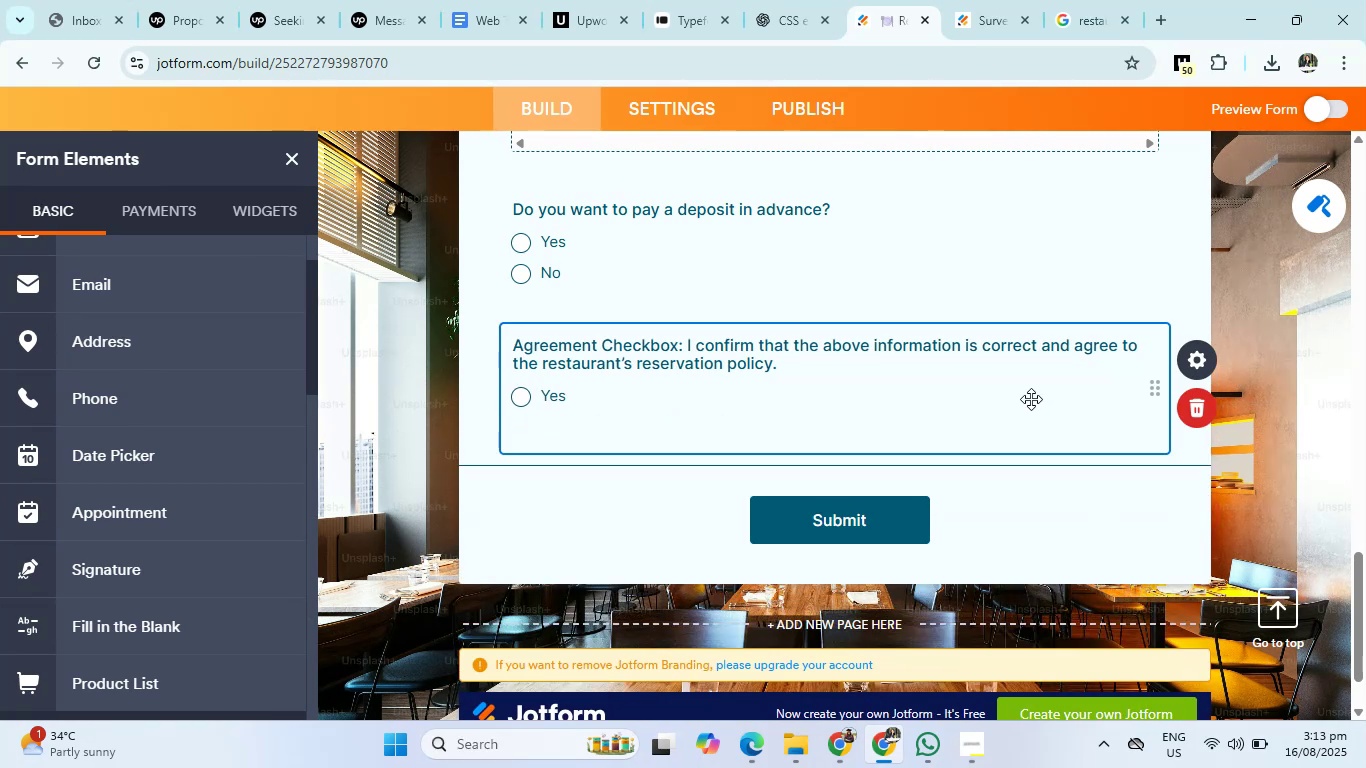 
scroll: coordinate [1031, 399], scroll_direction: up, amount: 25.0
 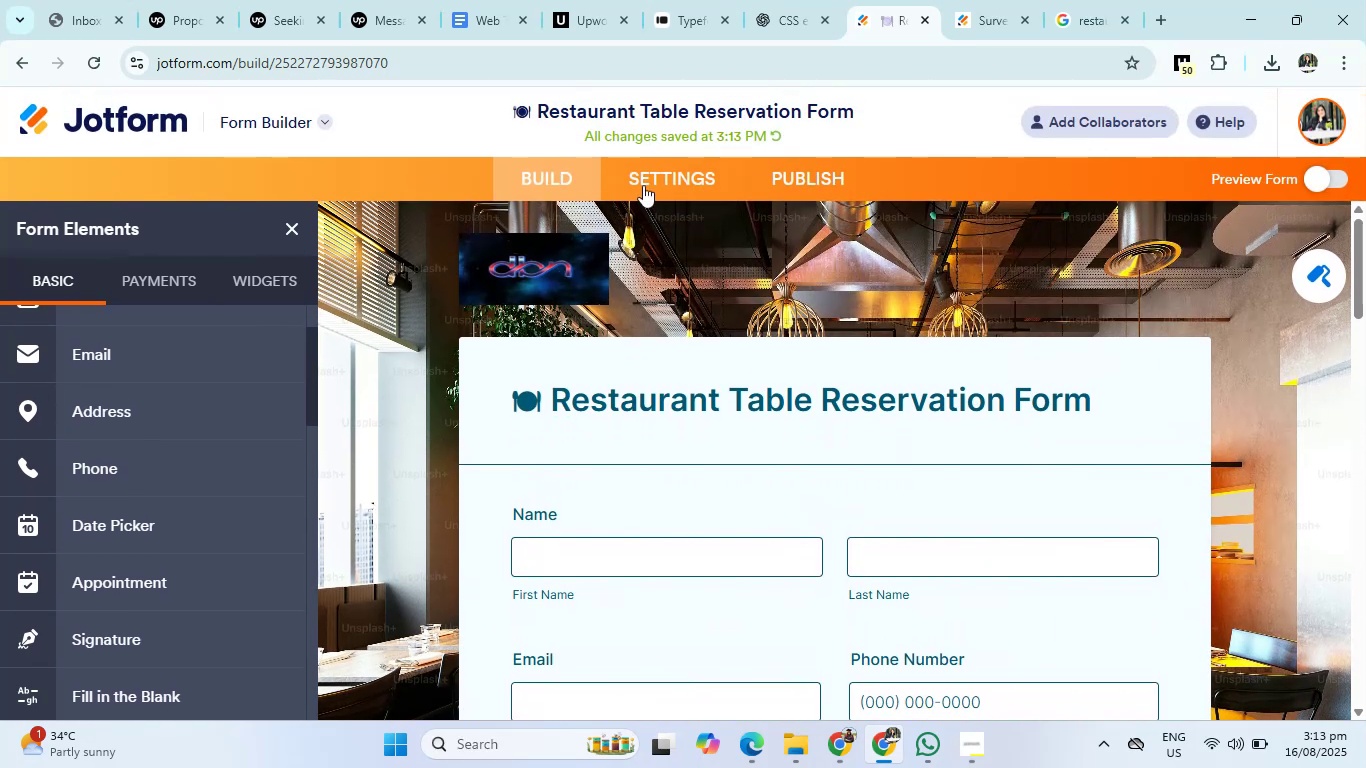 
left_click([792, 167])
 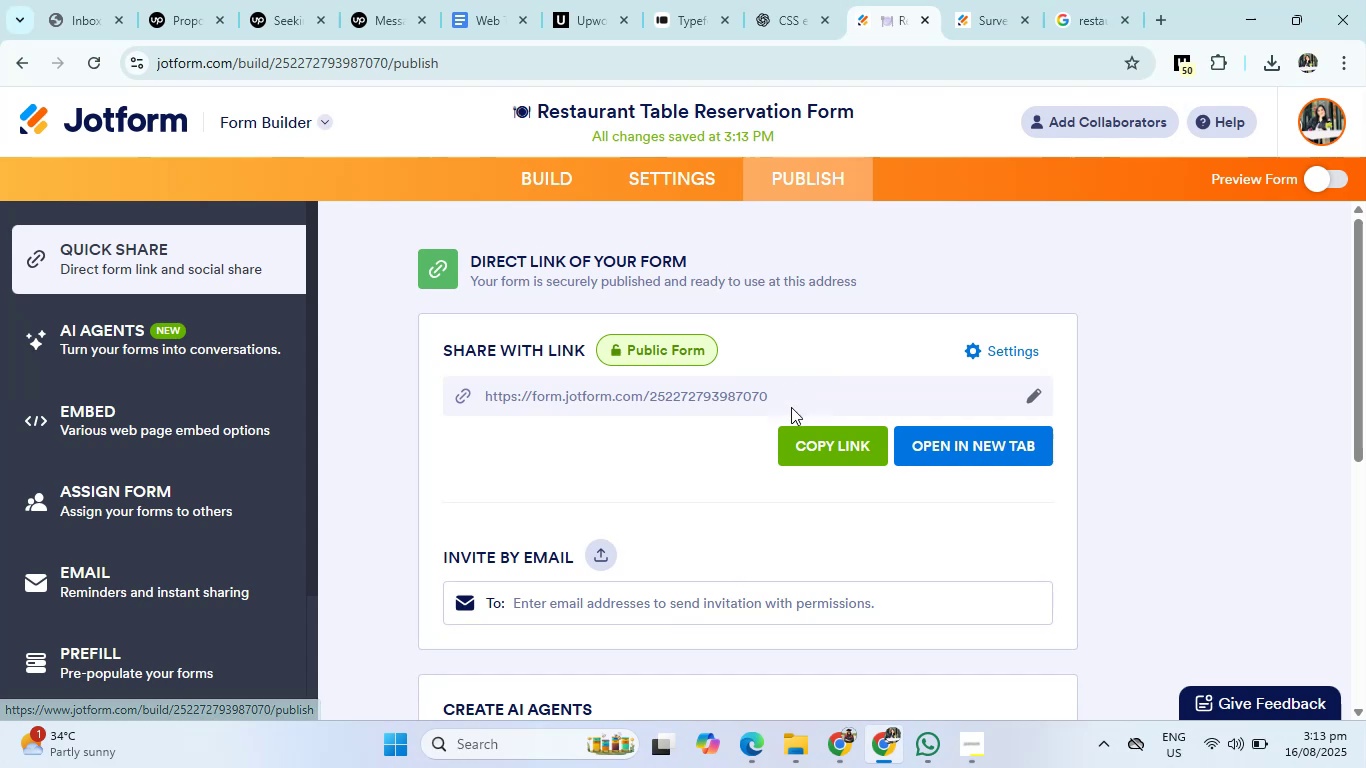 
left_click([811, 444])
 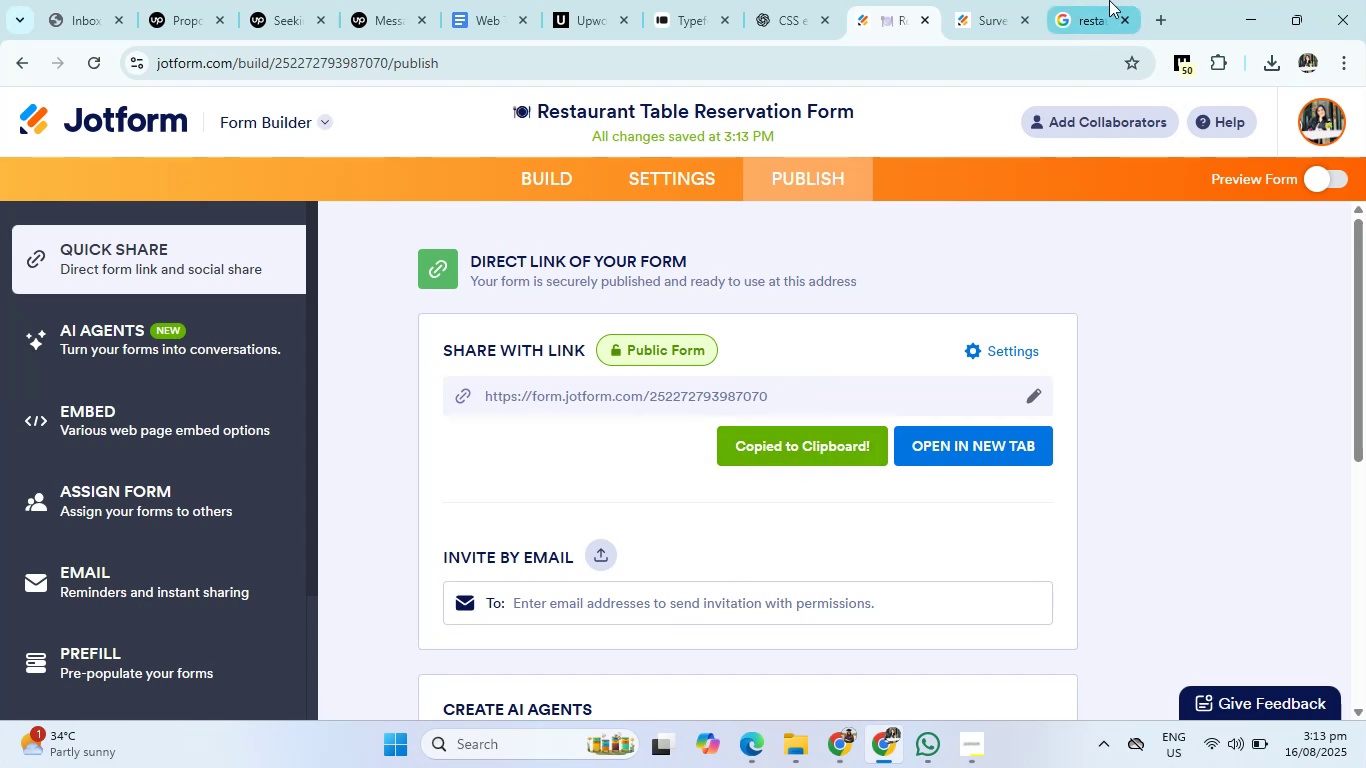 
left_click([1108, 0])
 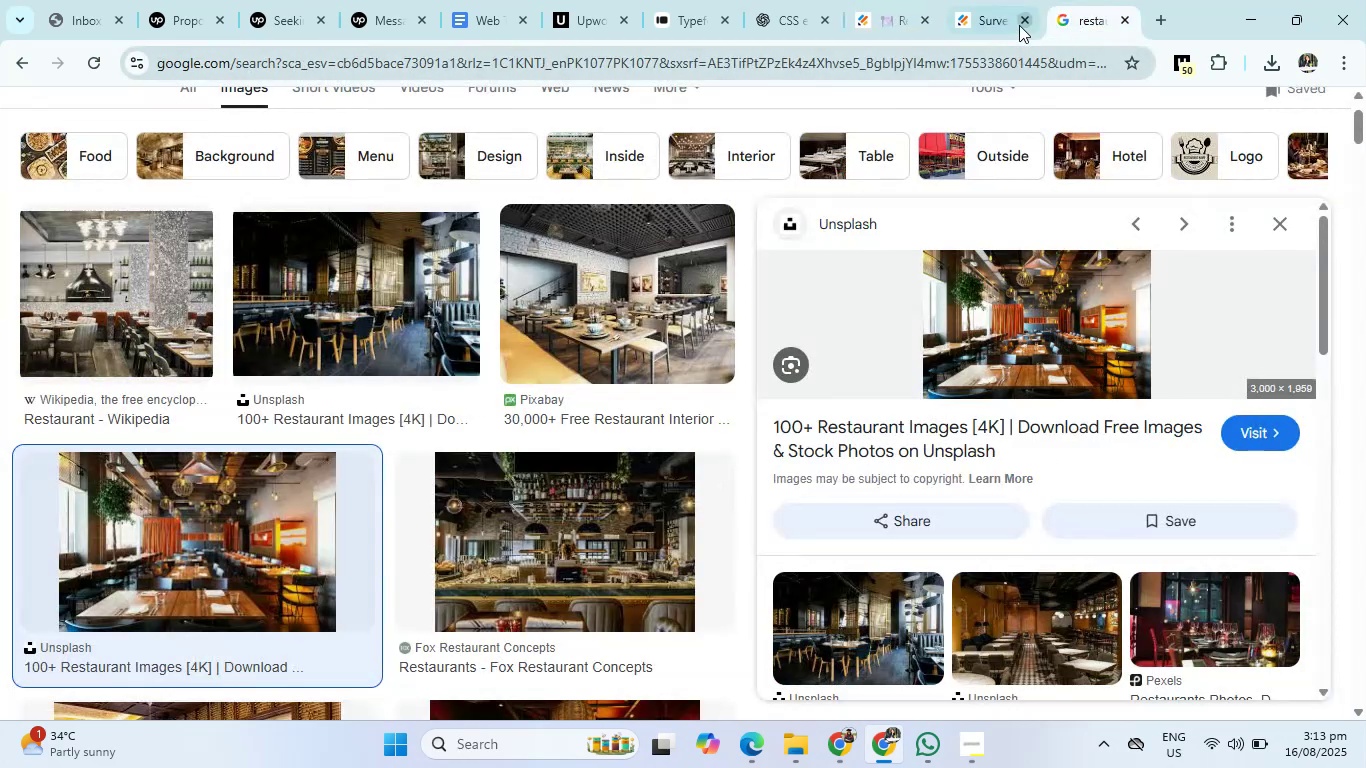 
left_click([1012, 17])
 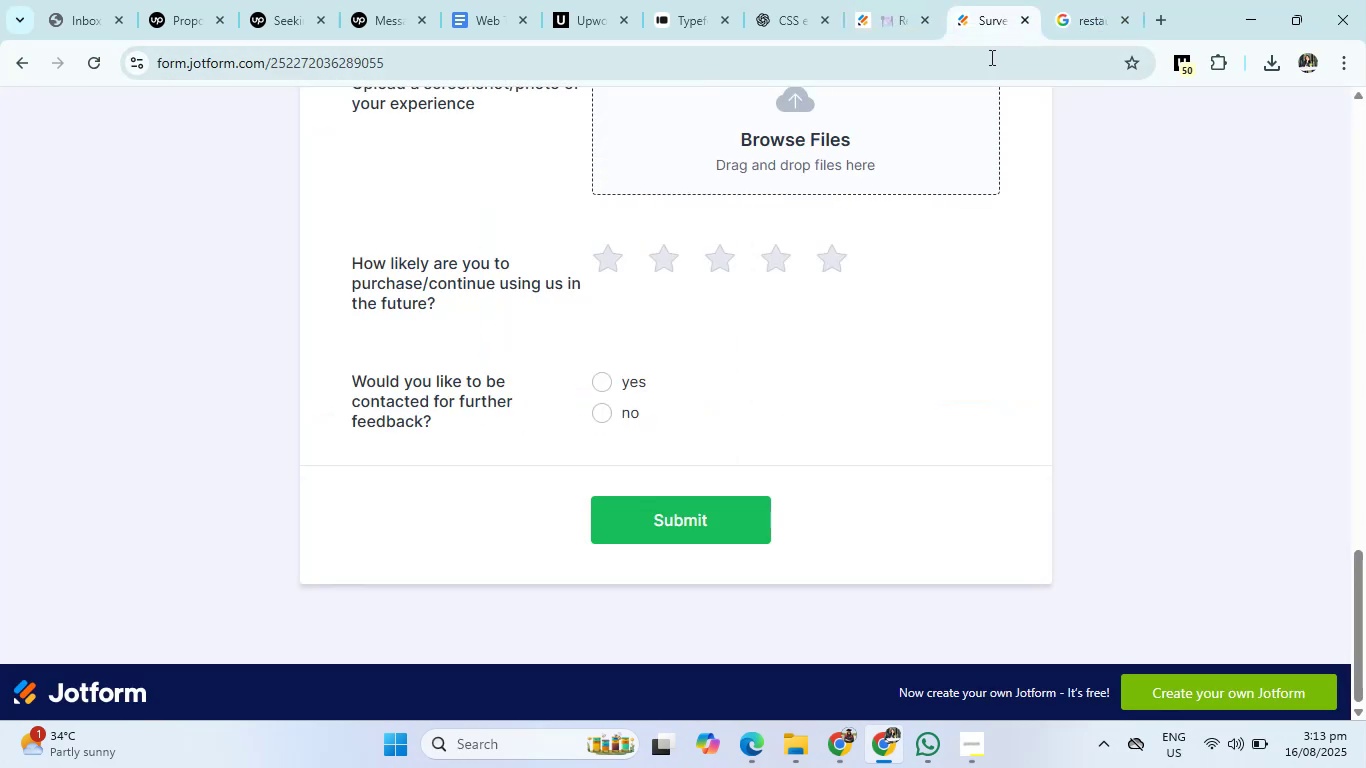 
left_click([990, 57])
 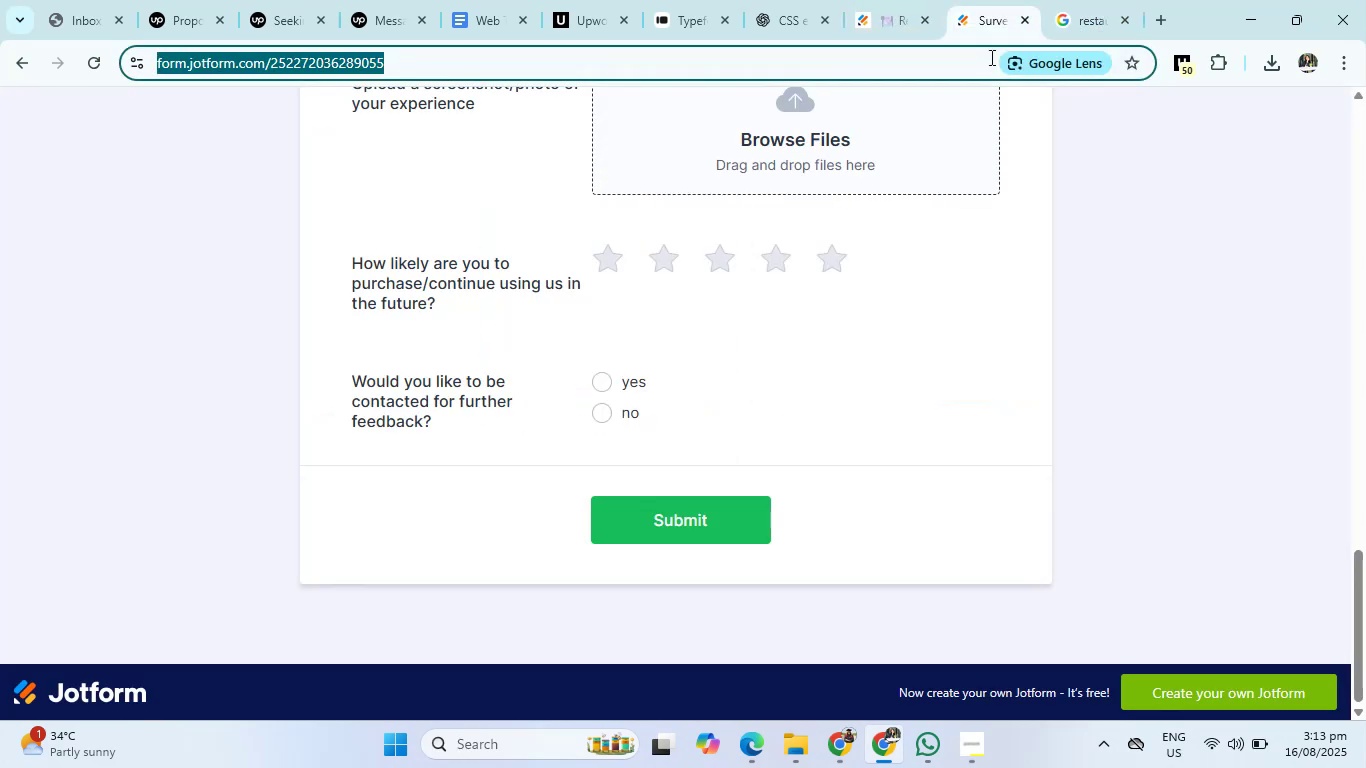 
key(Backspace)
 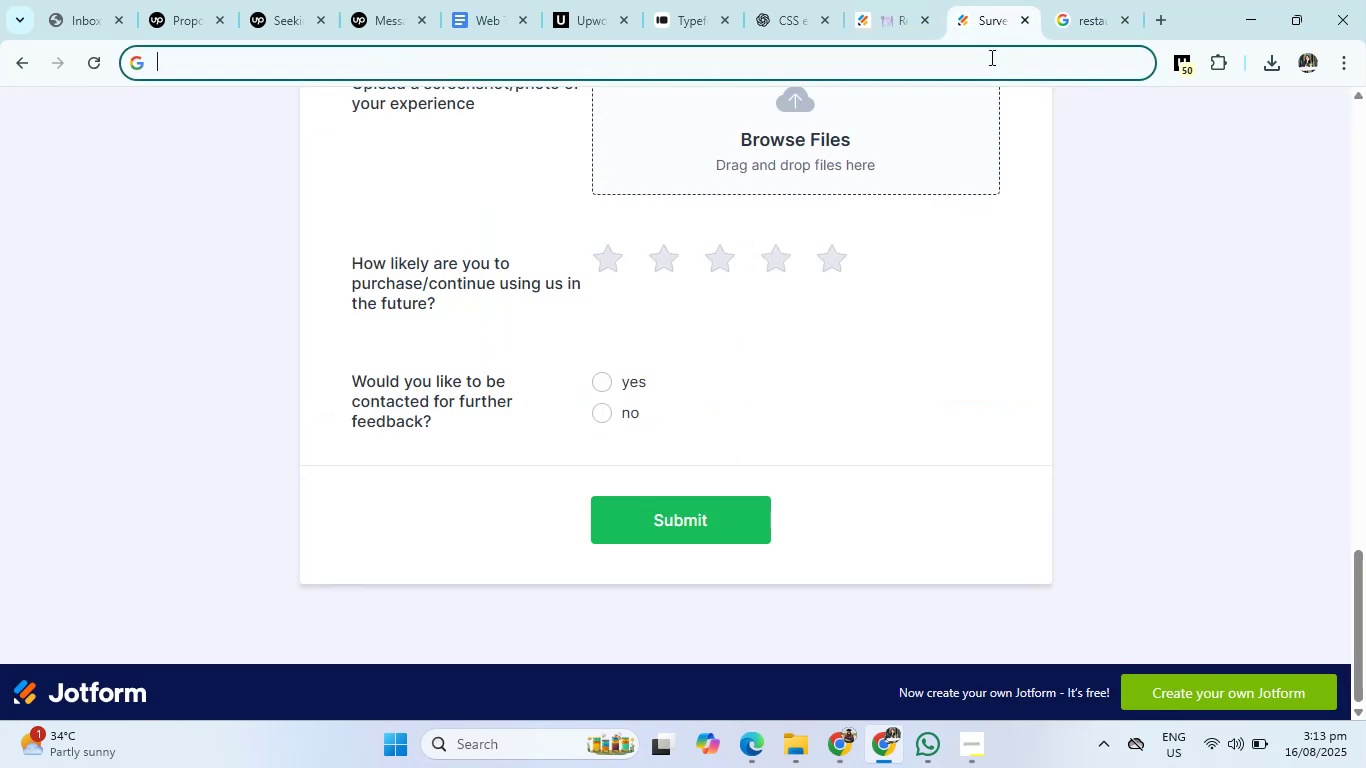 
key(Control+V)
 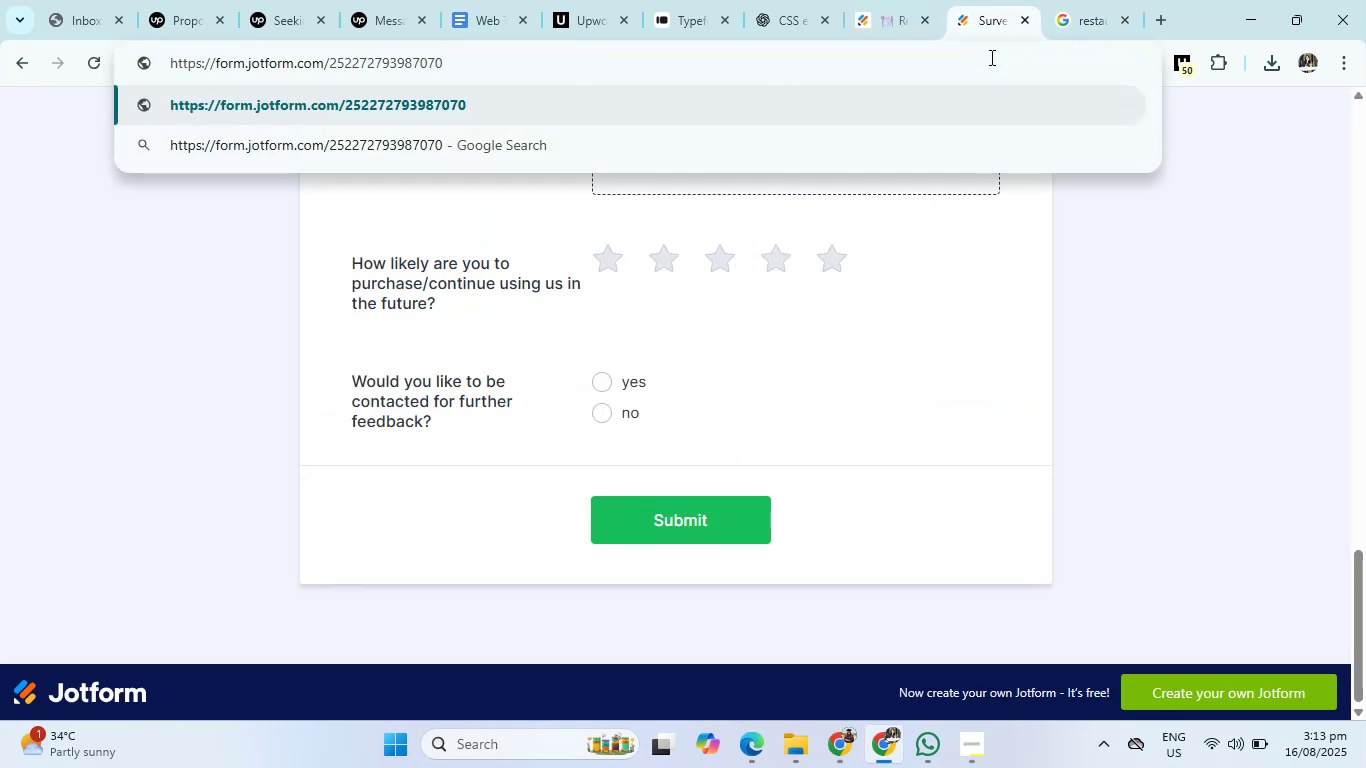 
key(Enter)
 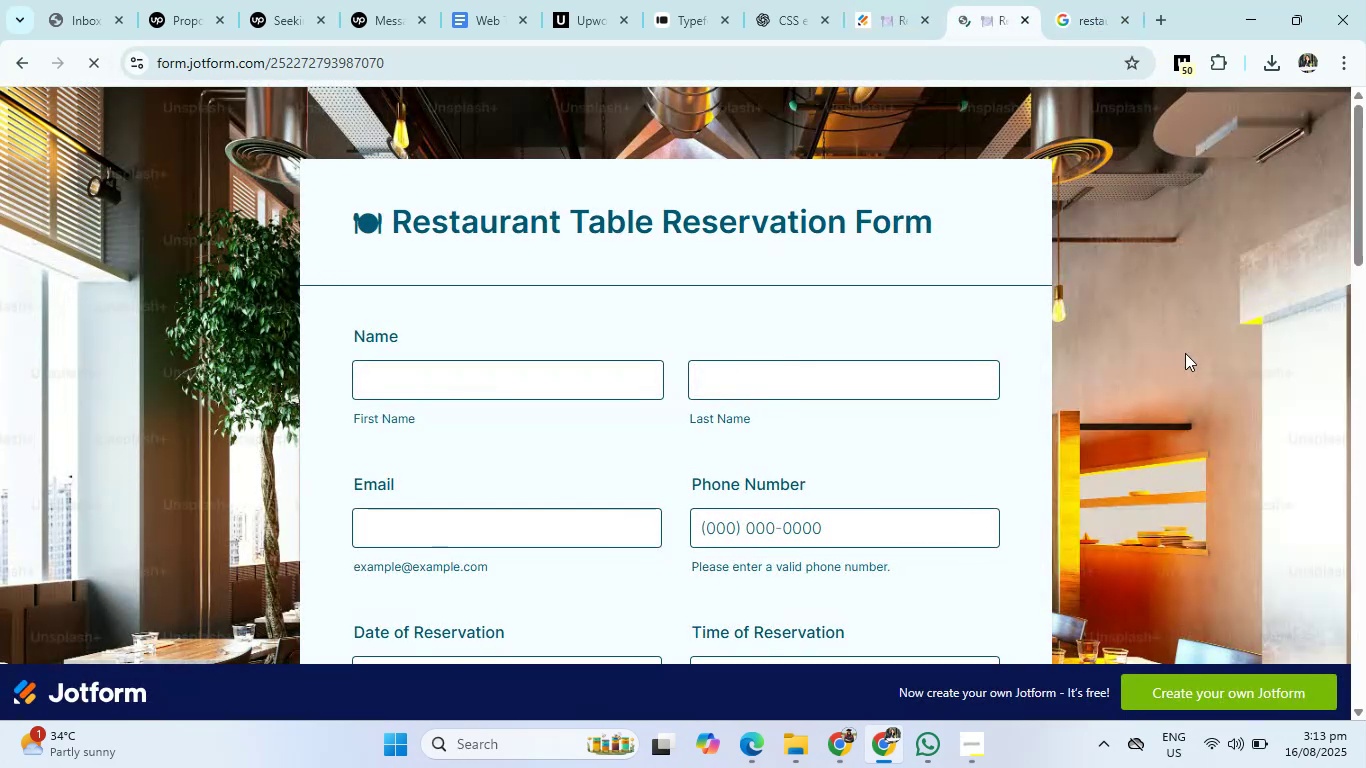 
scroll: coordinate [1185, 353], scroll_direction: down, amount: 3.0
 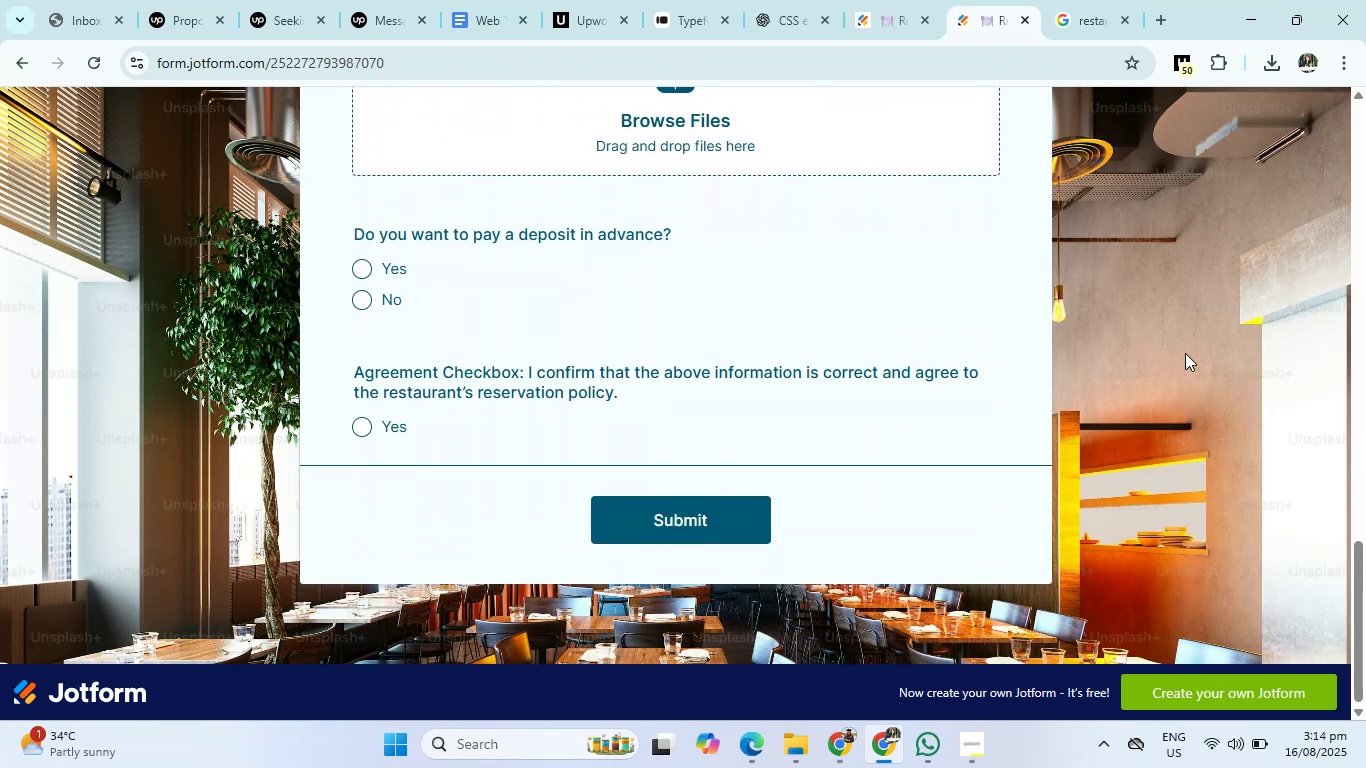 
scroll: coordinate [1185, 353], scroll_direction: up, amount: 24.0
 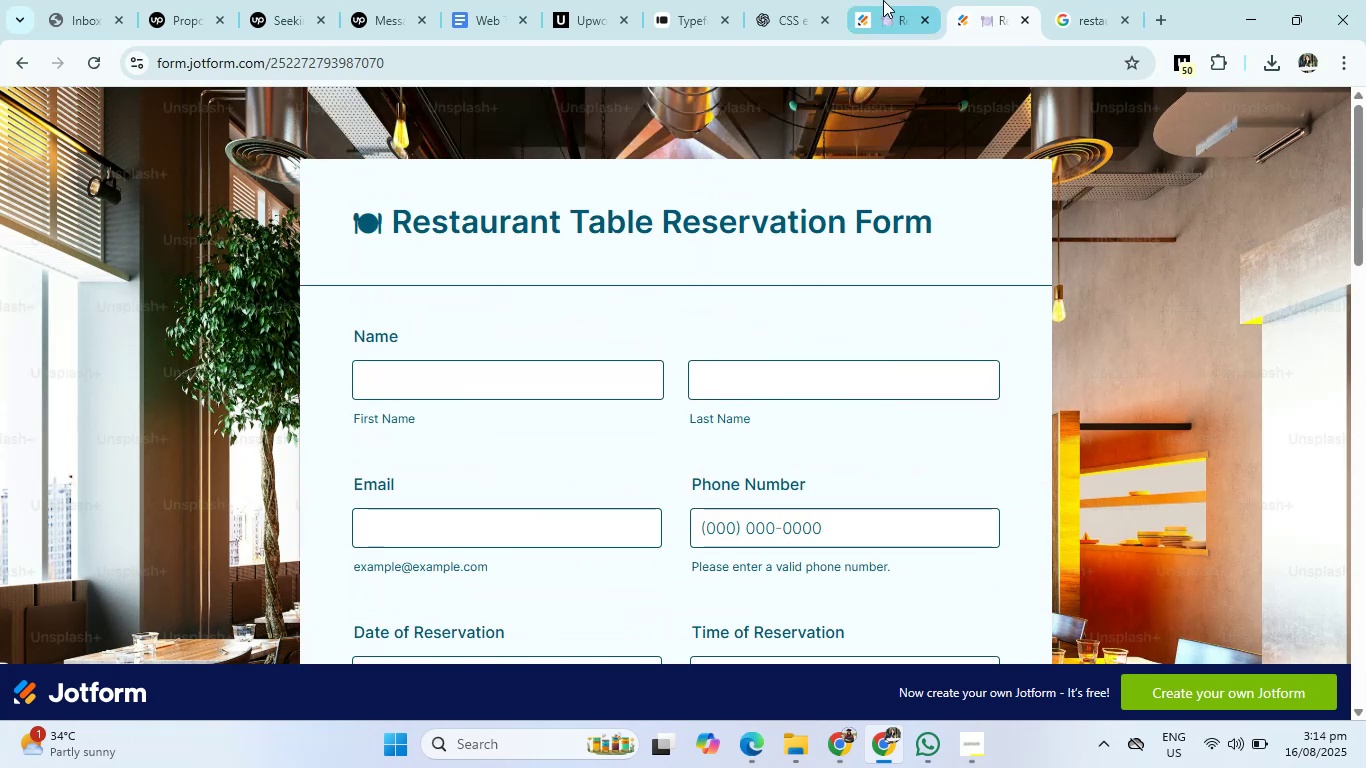 
left_click([882, 0])
 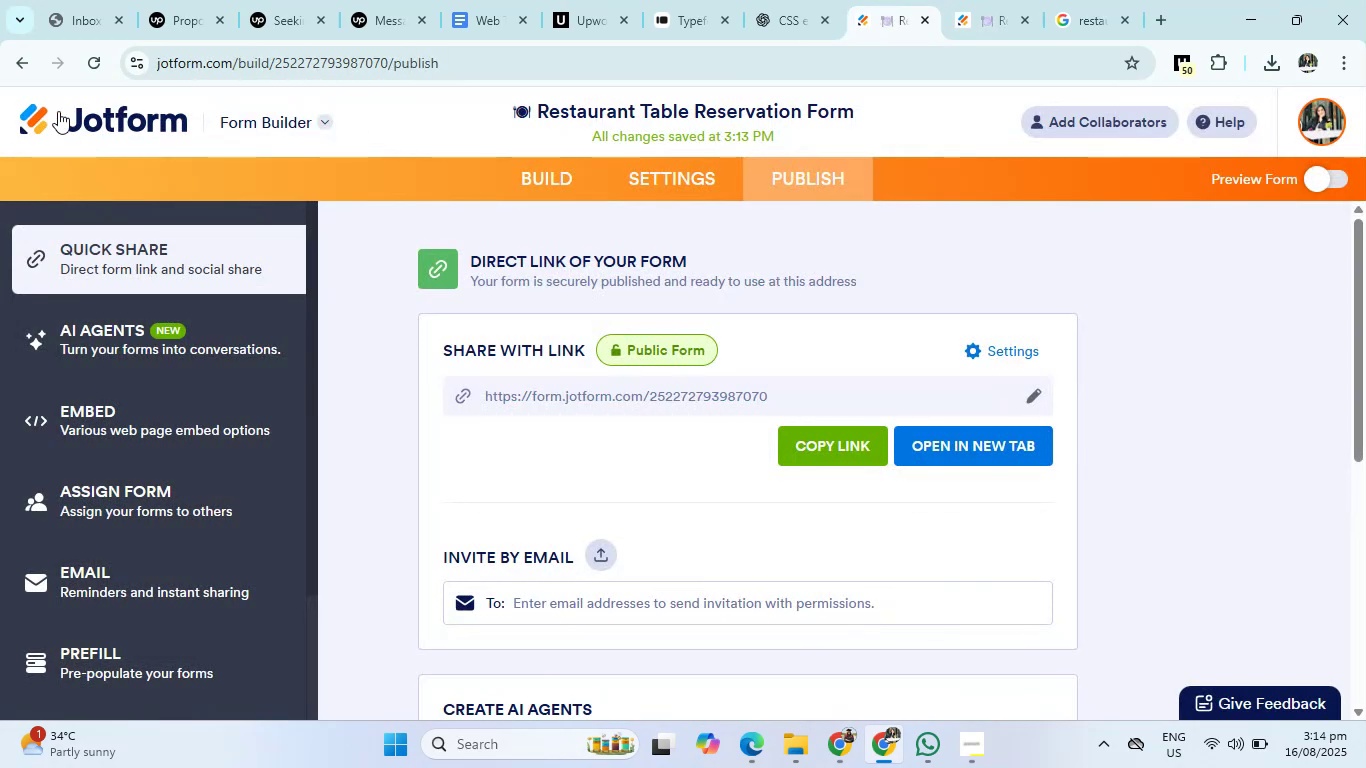 
left_click([90, 111])
 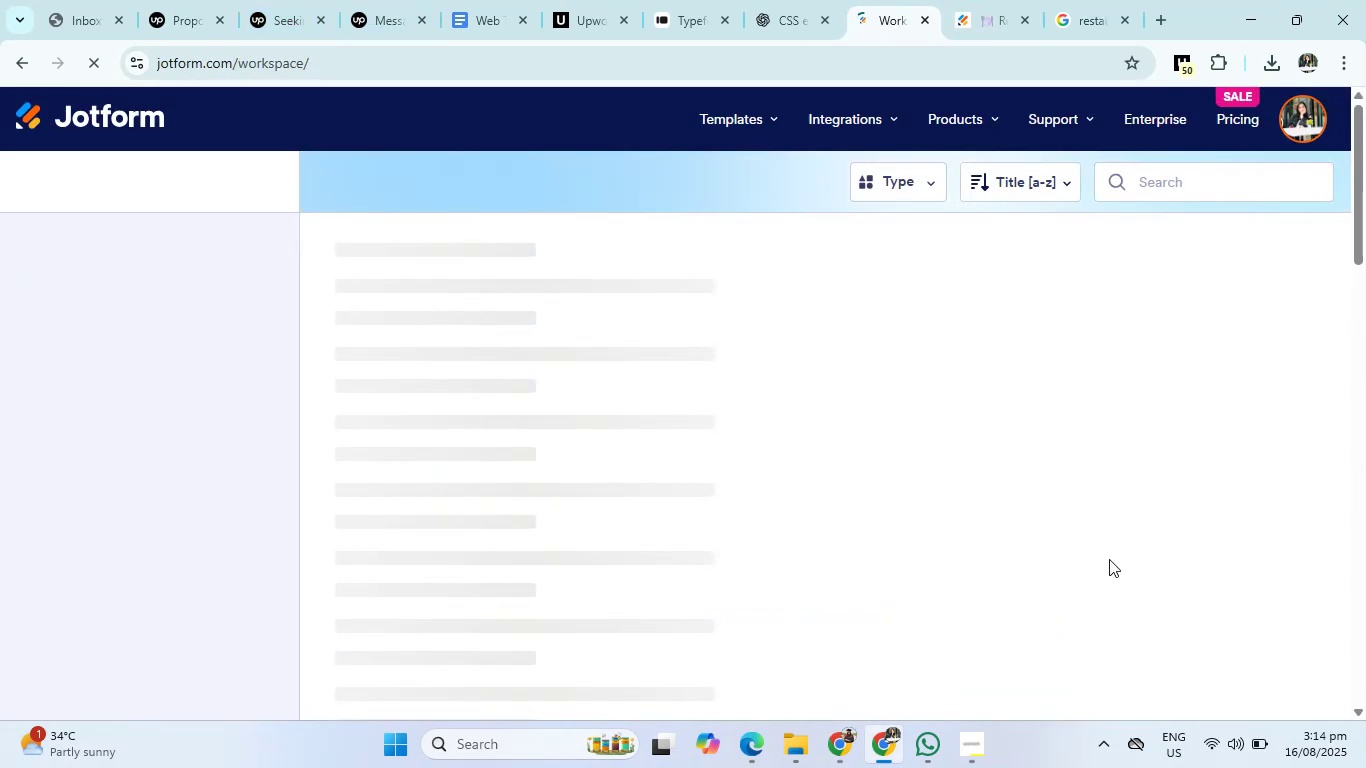 
left_click([744, 760])
 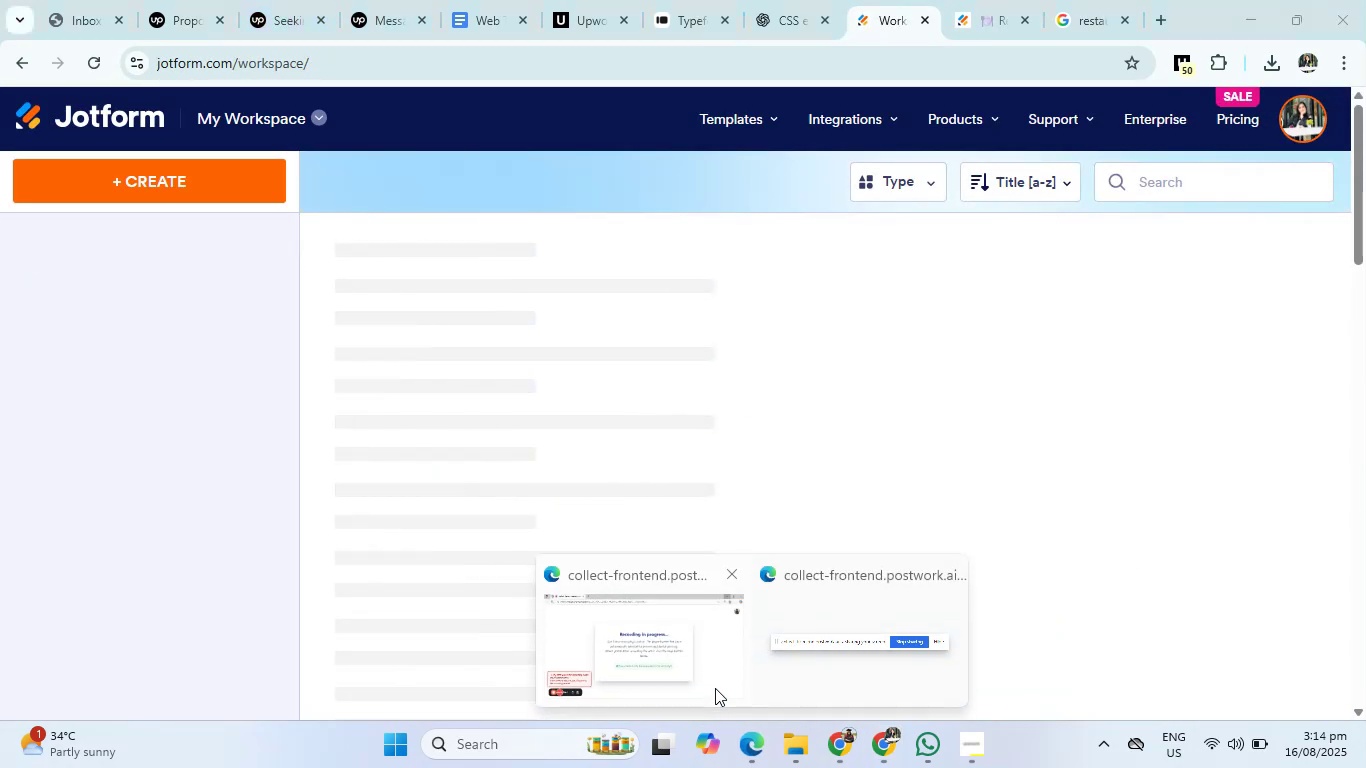 
left_click([715, 687])
 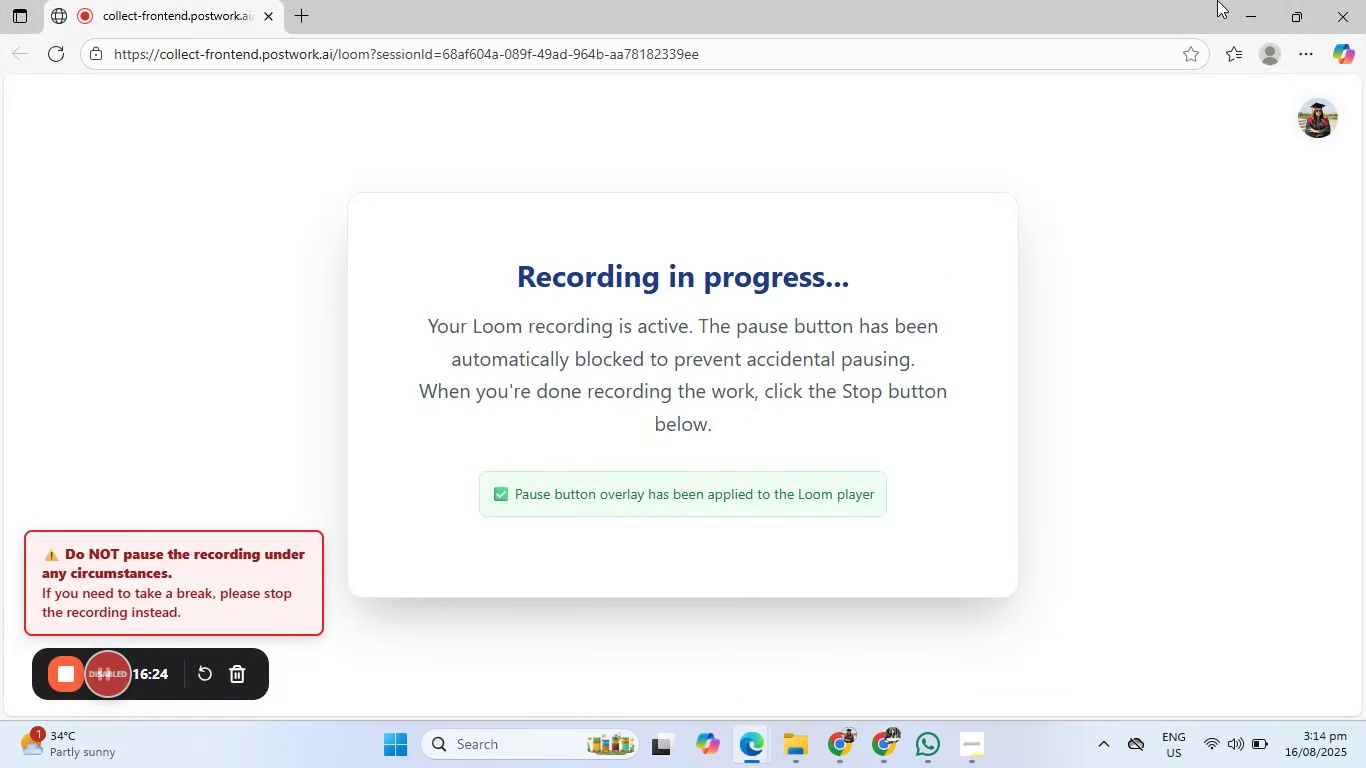 
left_click([1244, 3])
 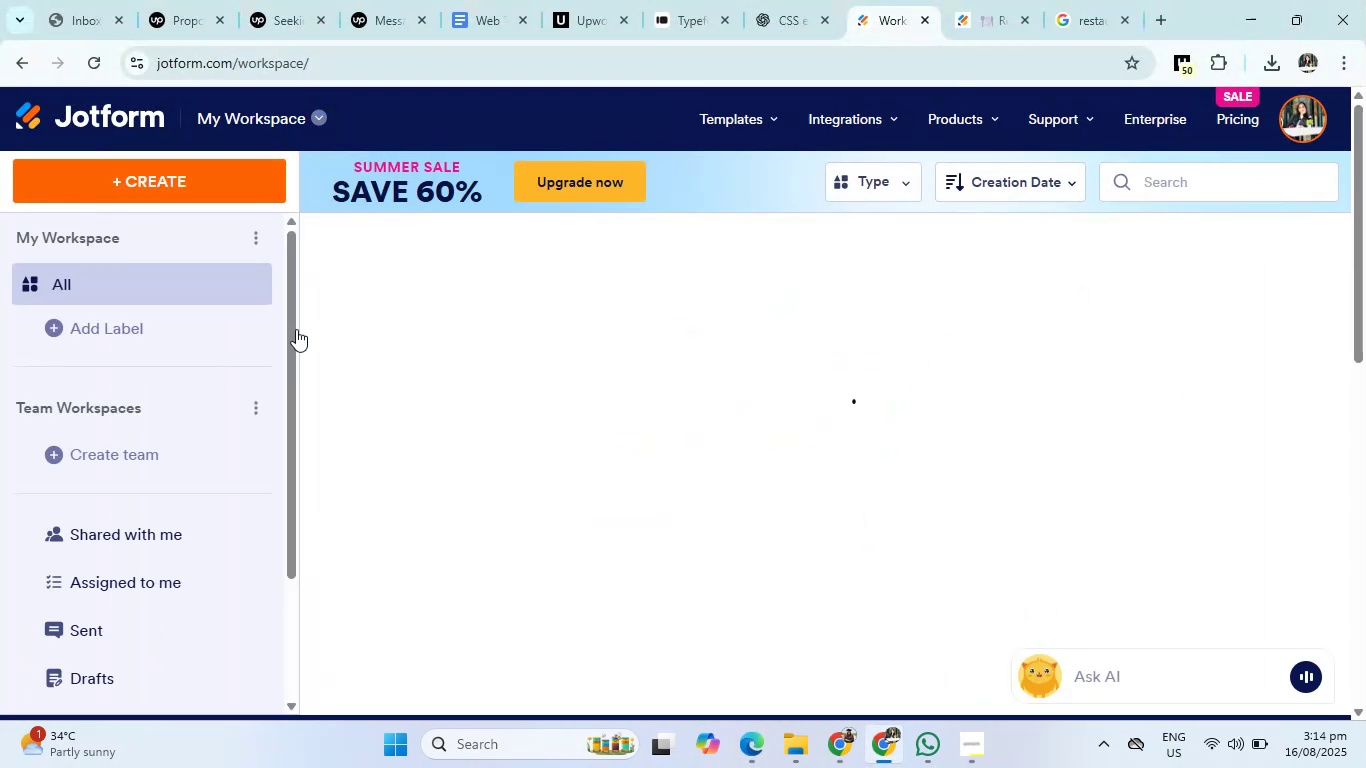 
mouse_move([466, 264])
 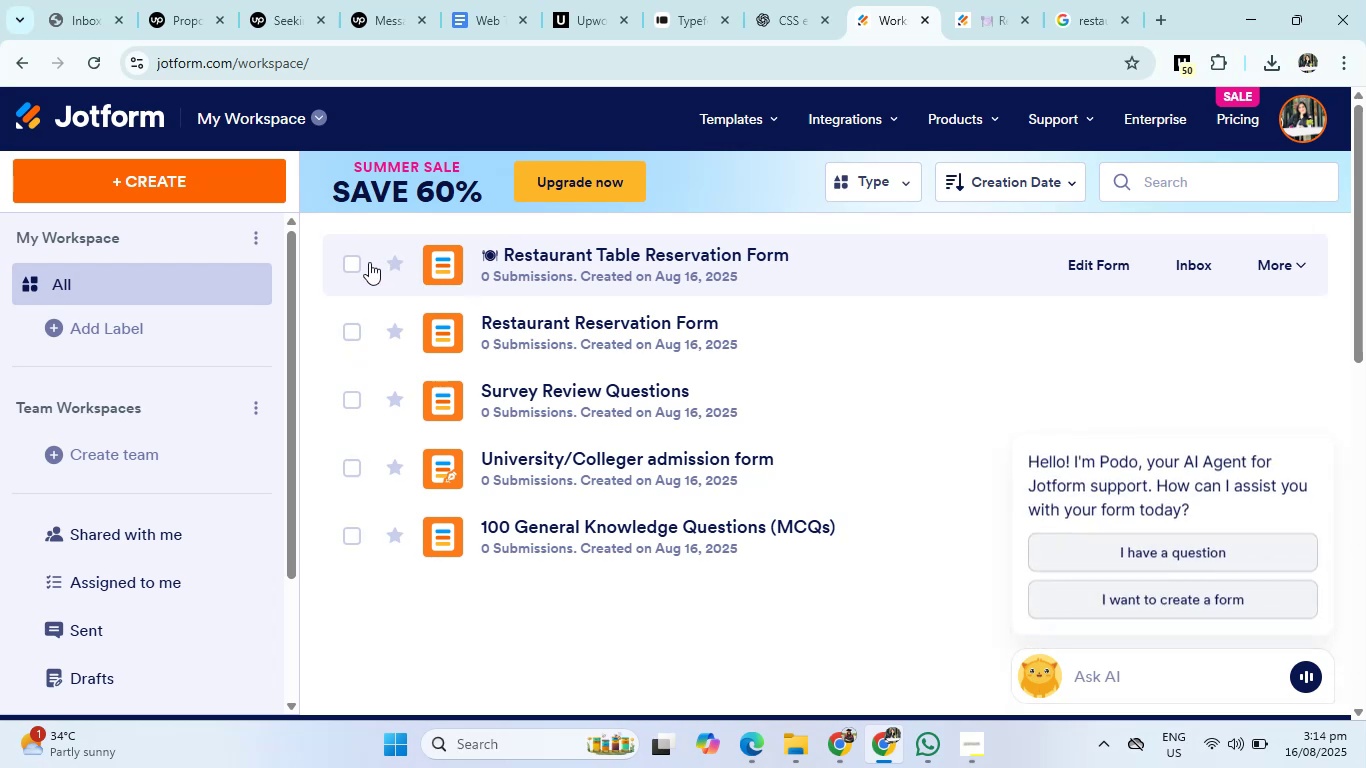 
left_click([352, 258])
 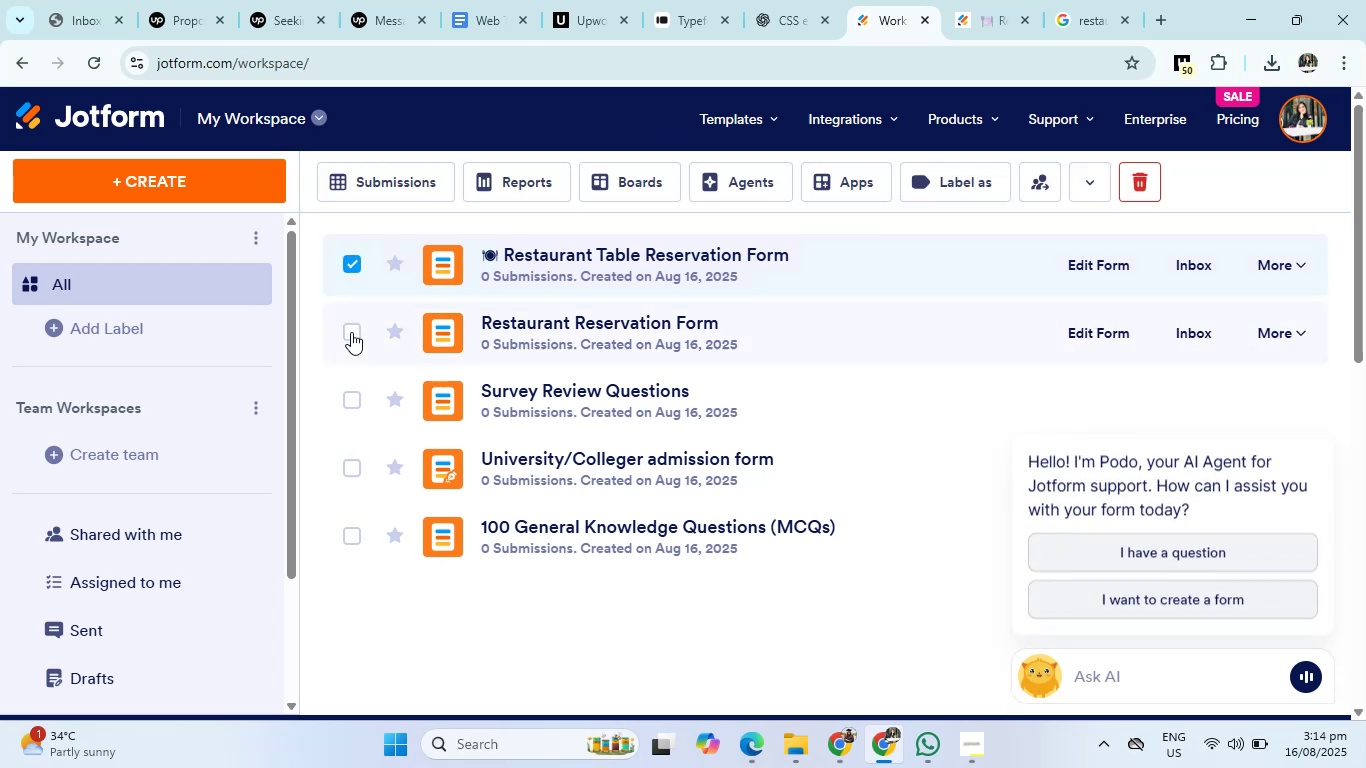 
left_click([351, 333])
 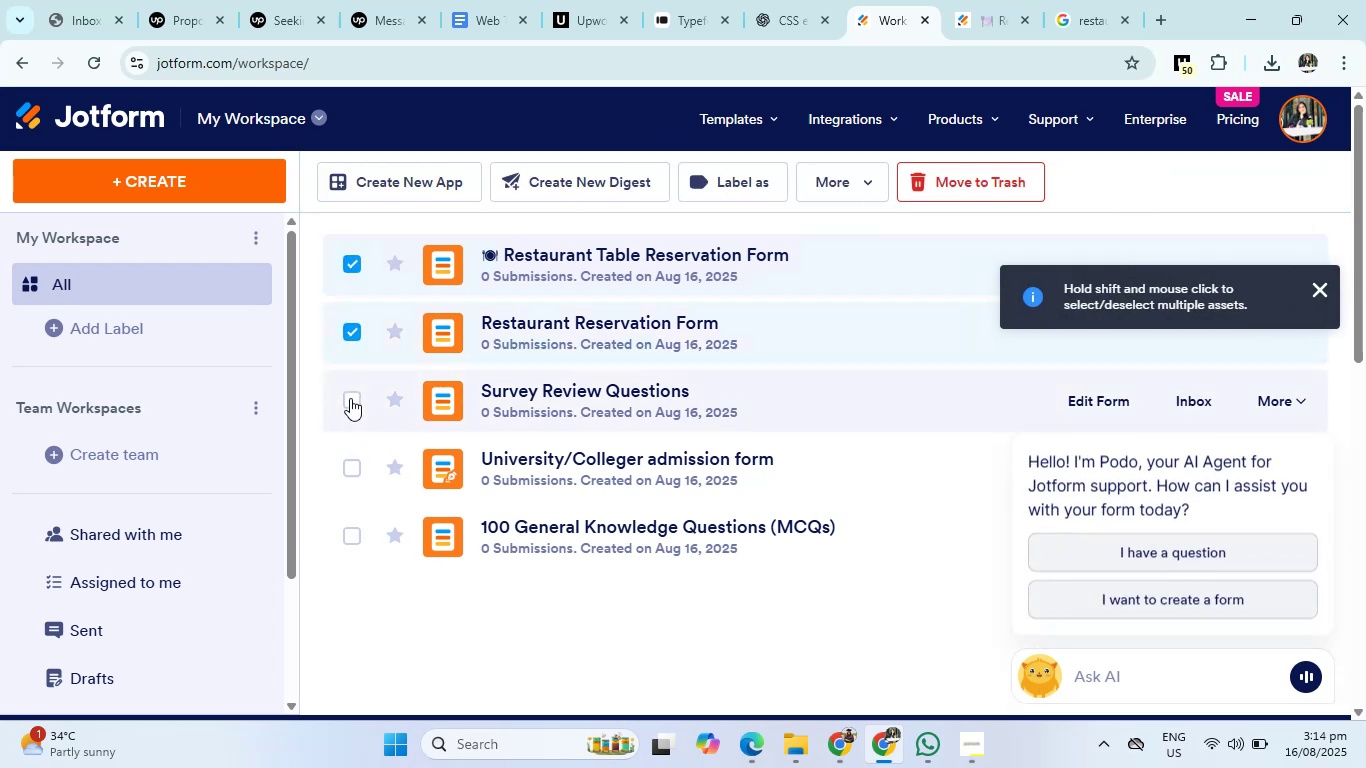 
left_click([350, 398])
 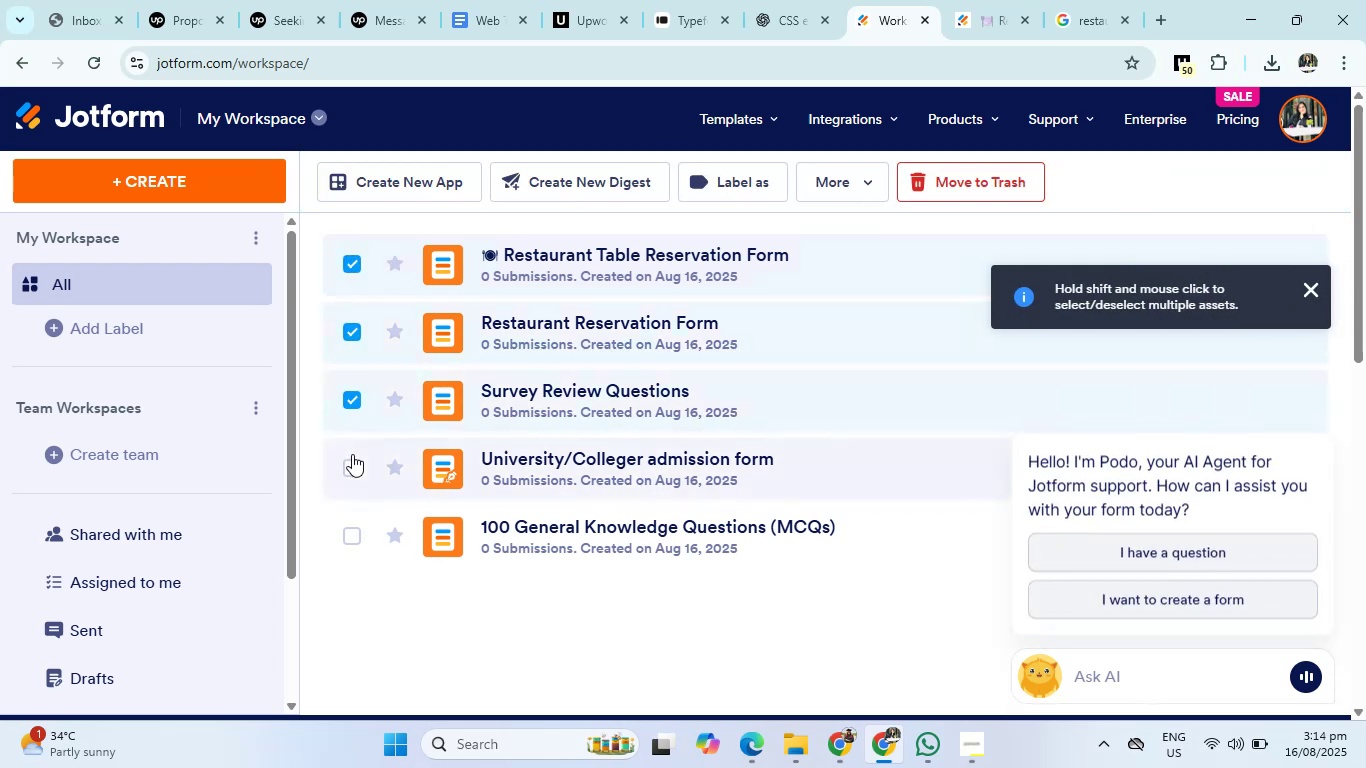 
left_click([352, 454])
 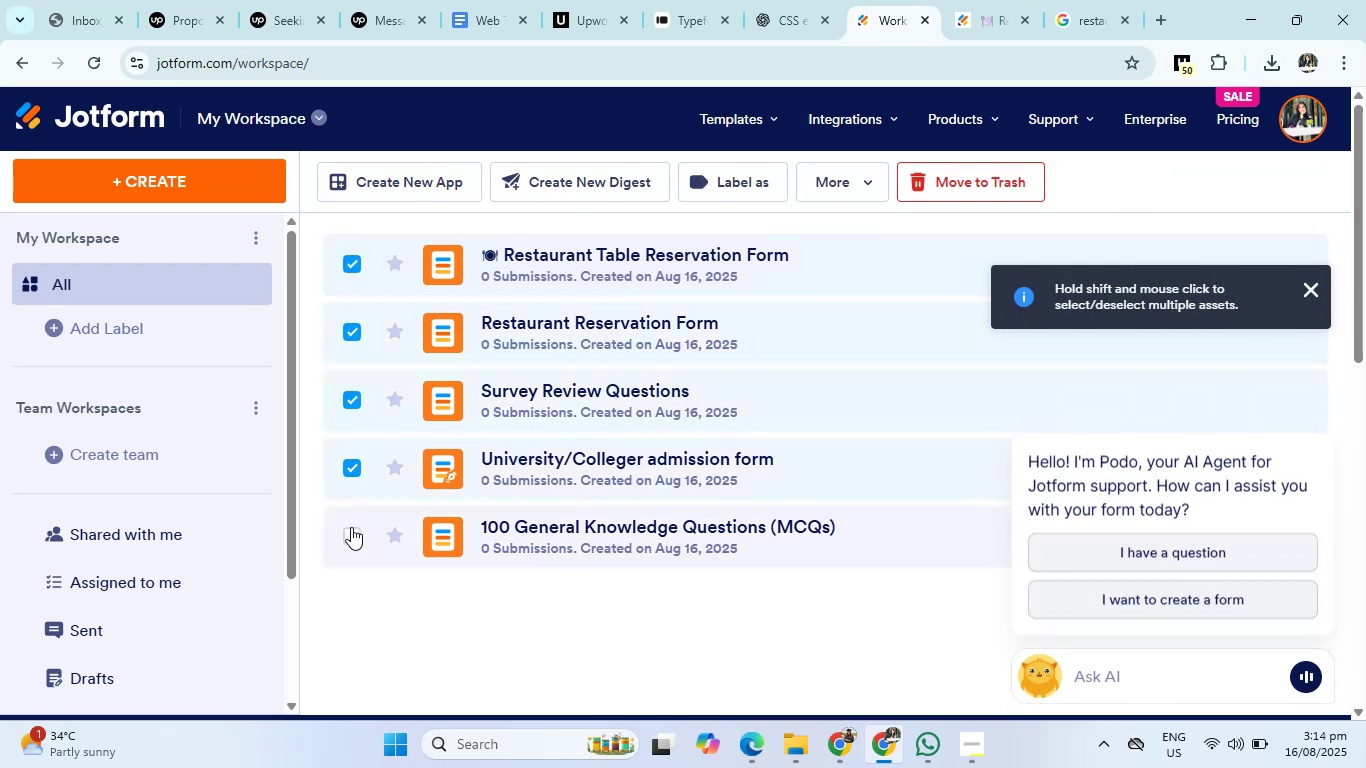 
left_click([351, 532])
 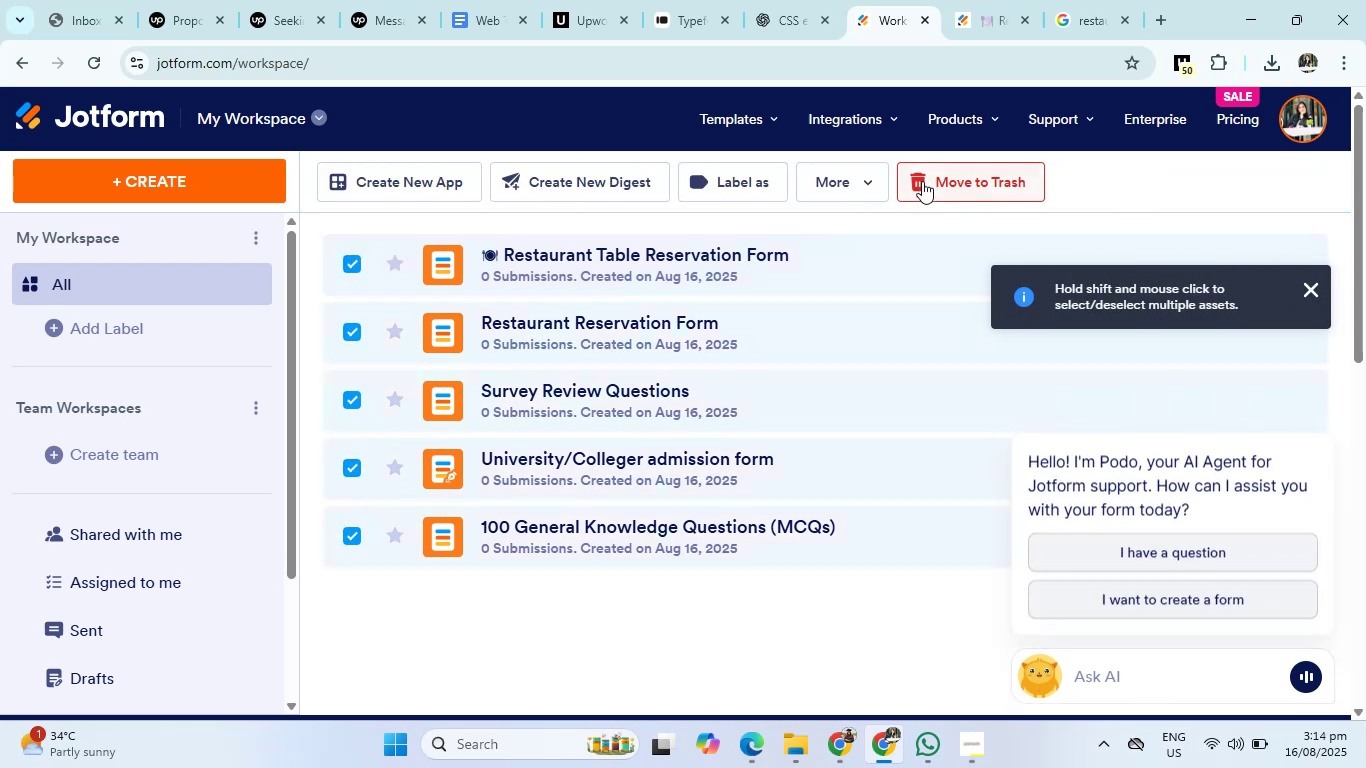 
left_click([922, 181])
 